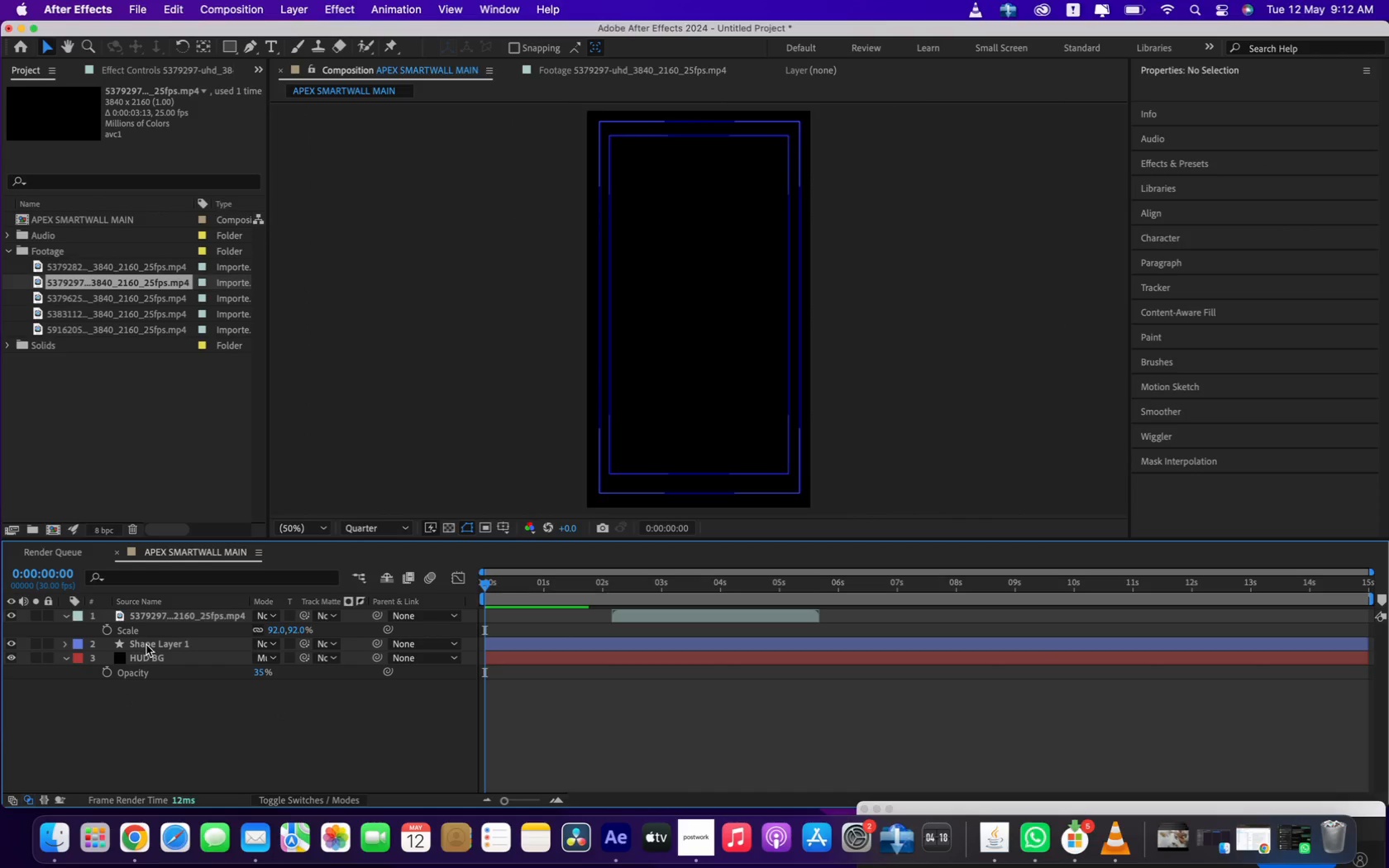 
left_click([402, 618])
 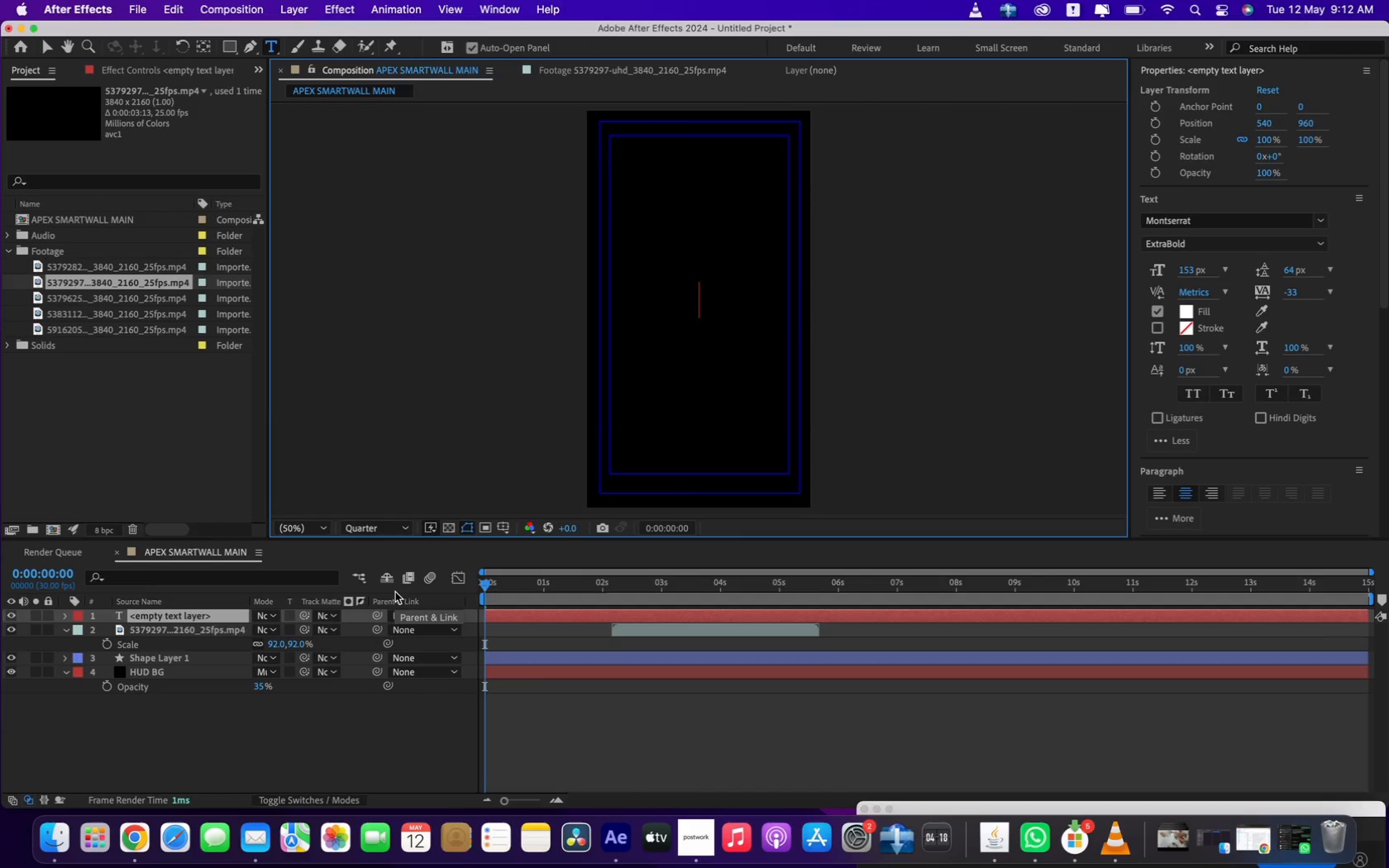 
wait(7.51)
 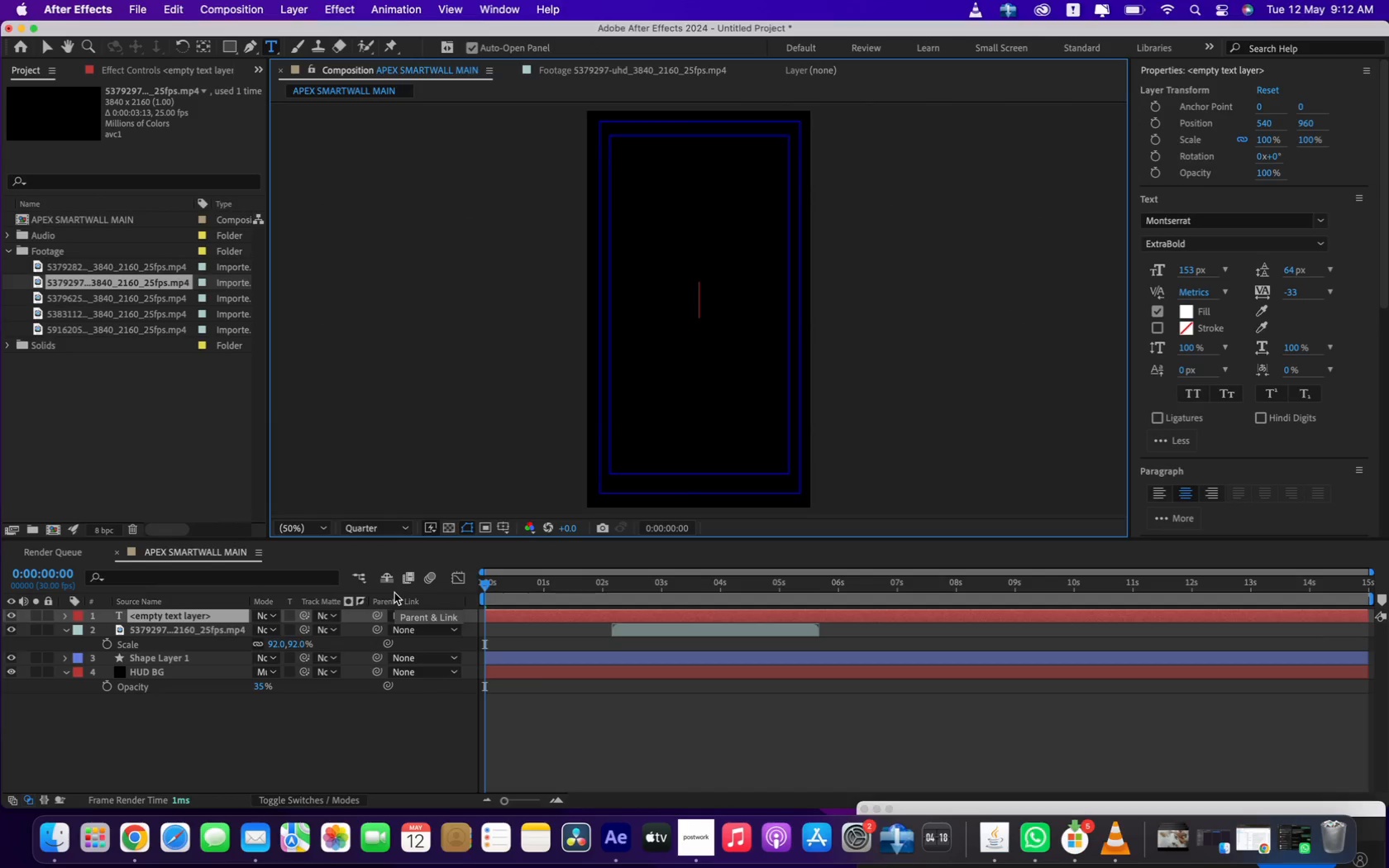 
type(SYSTEM BOOT )
 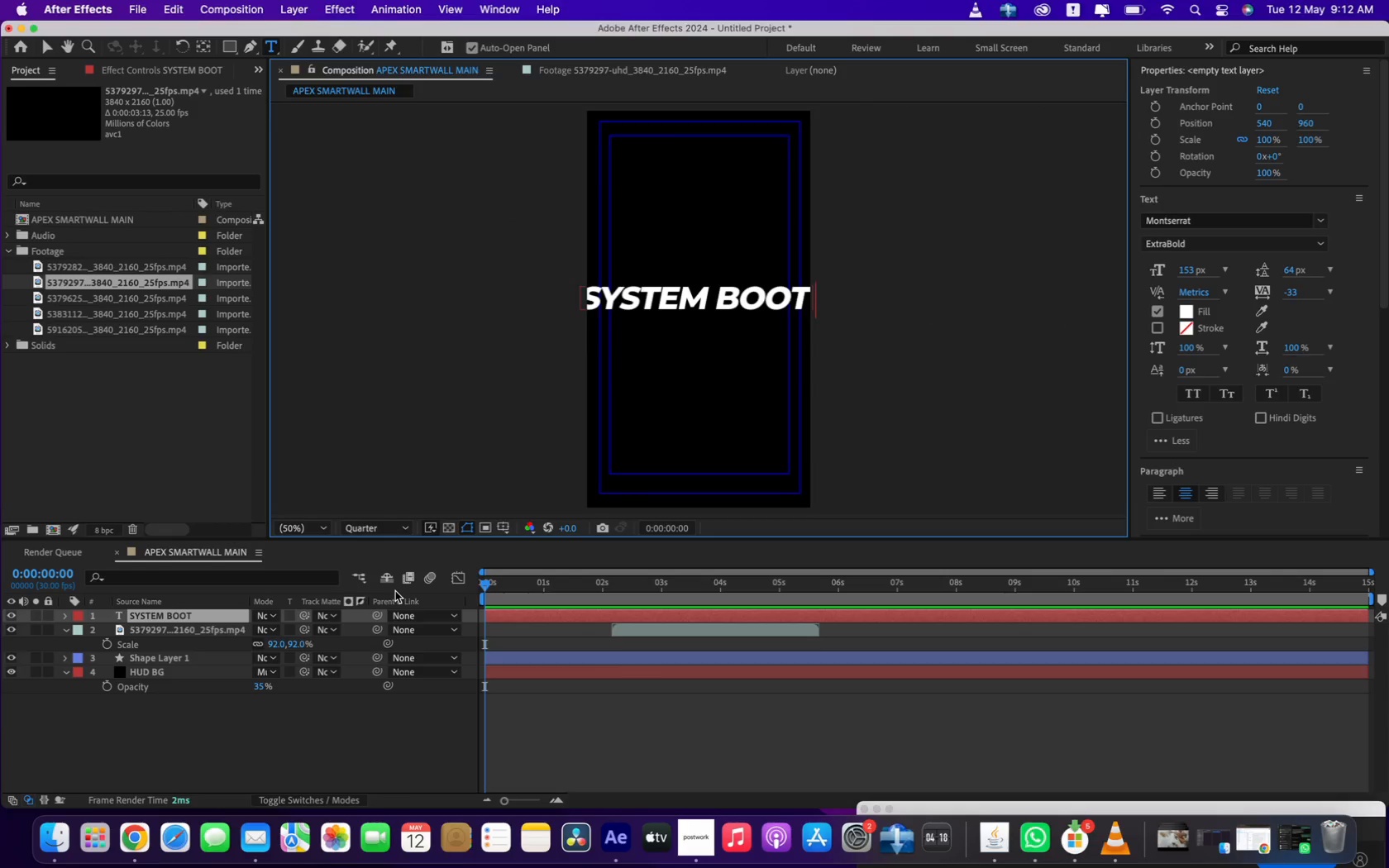 
wait(23.66)
 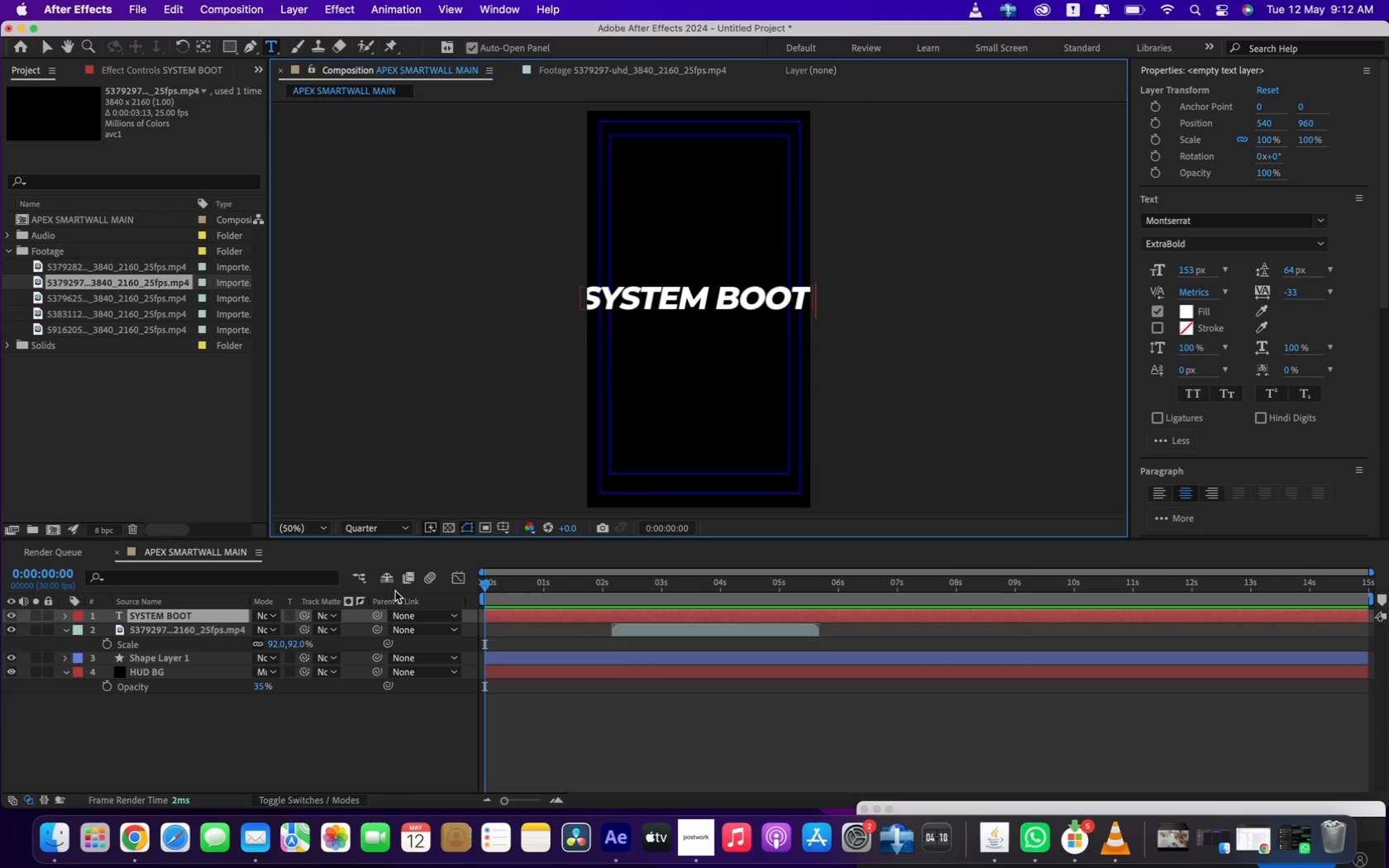 
key(Enter)
 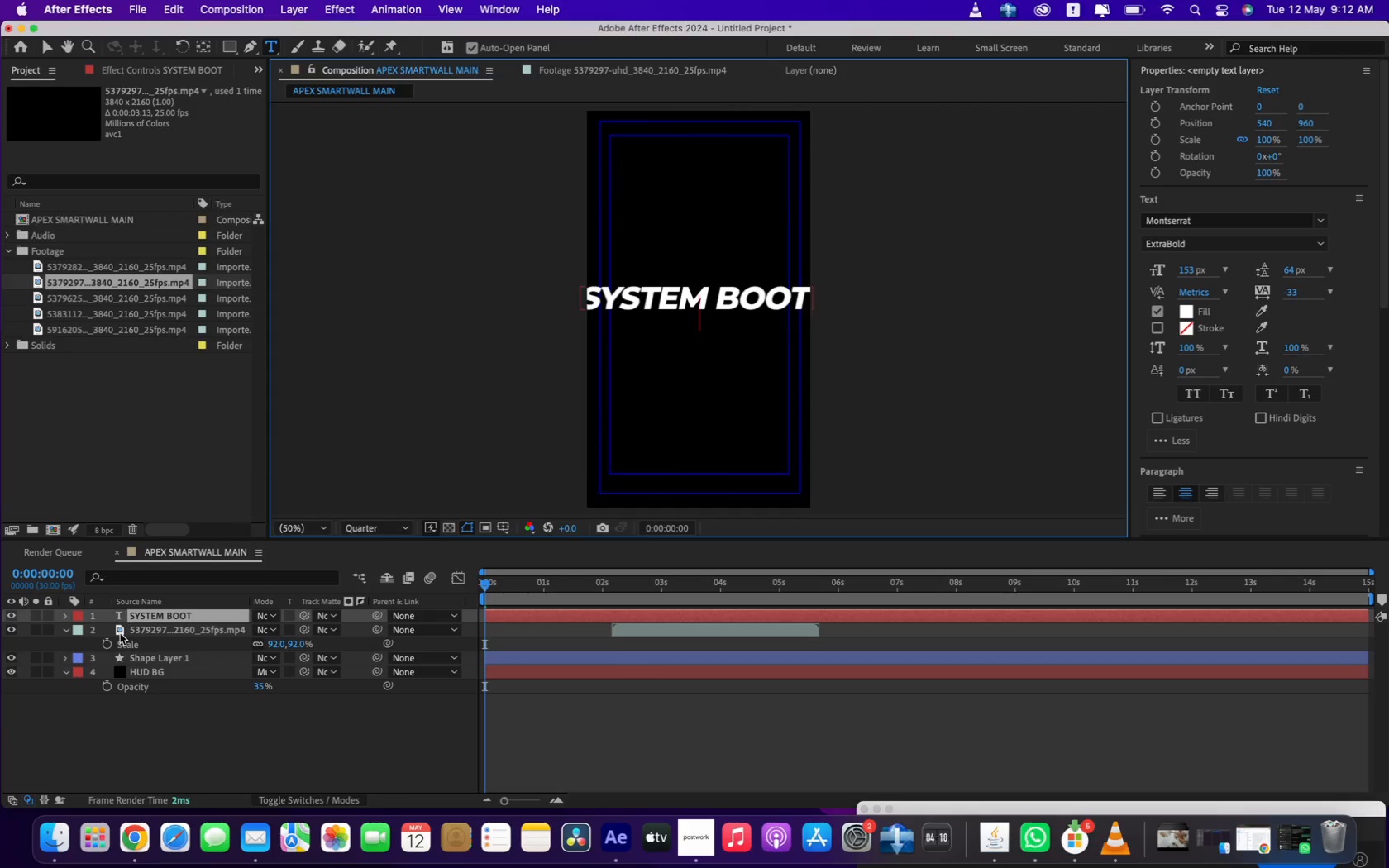 
left_click([134, 614])
 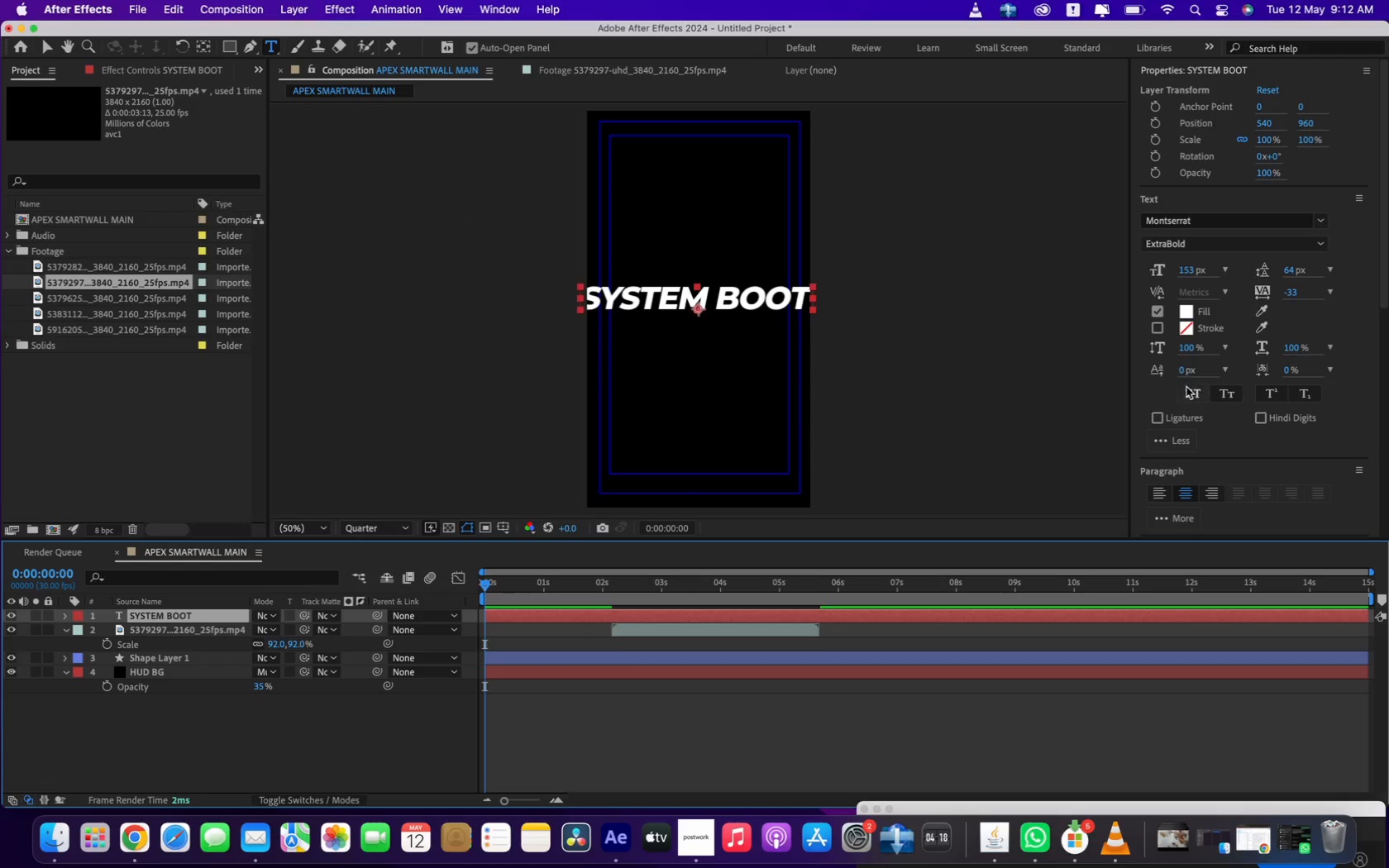 
left_click([1193, 393])
 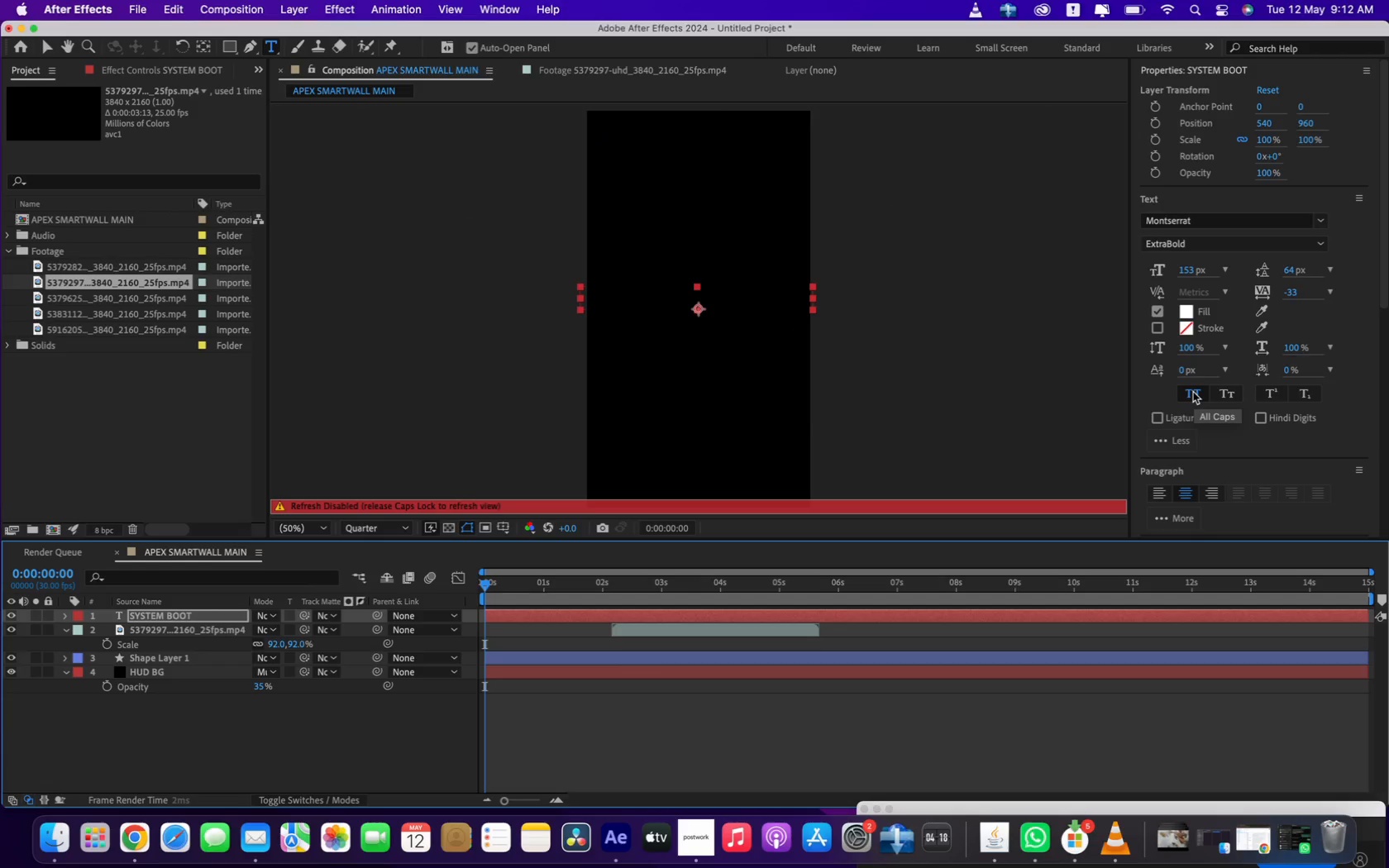 
key(CapsLock)
 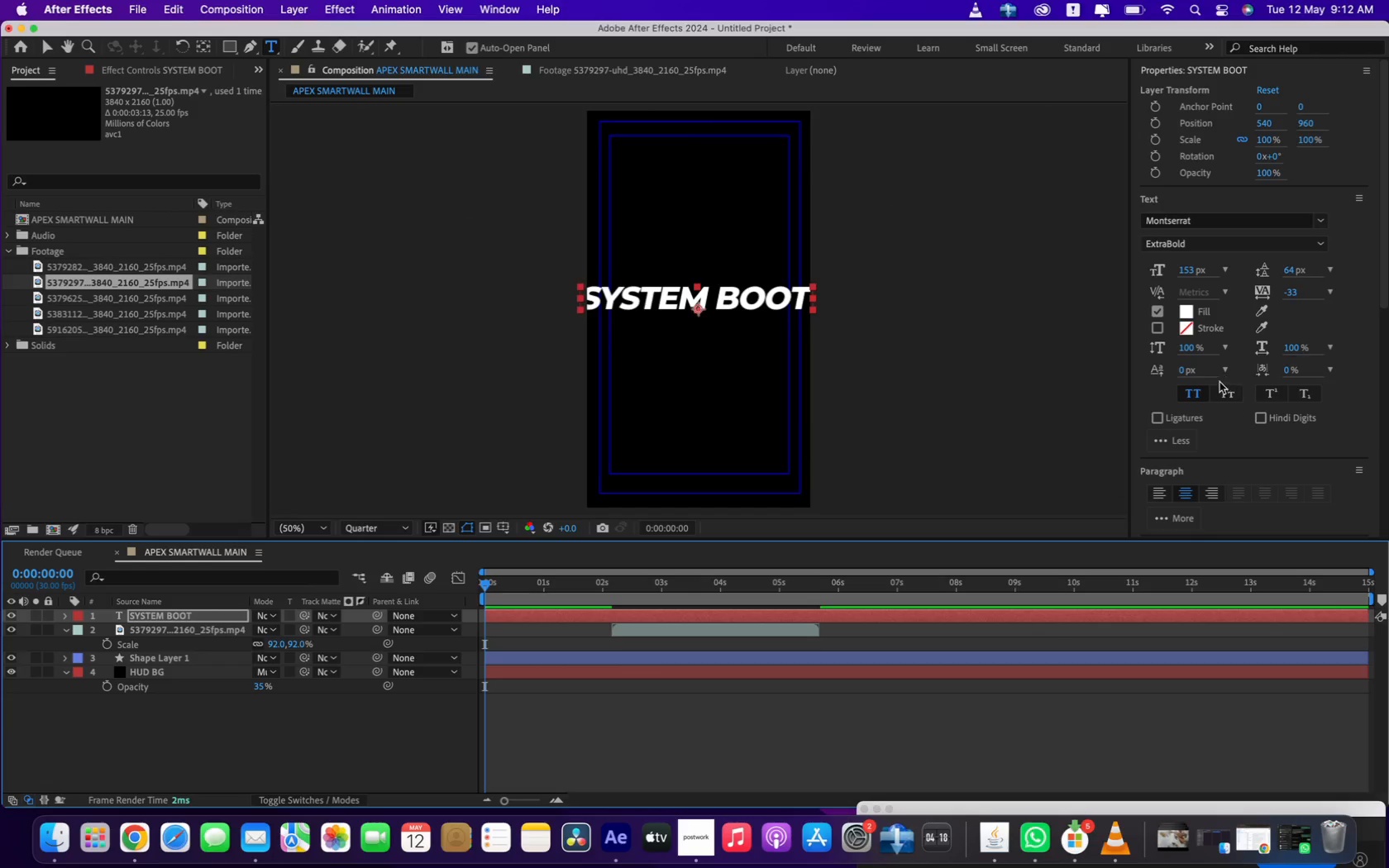 
left_click([1195, 396])
 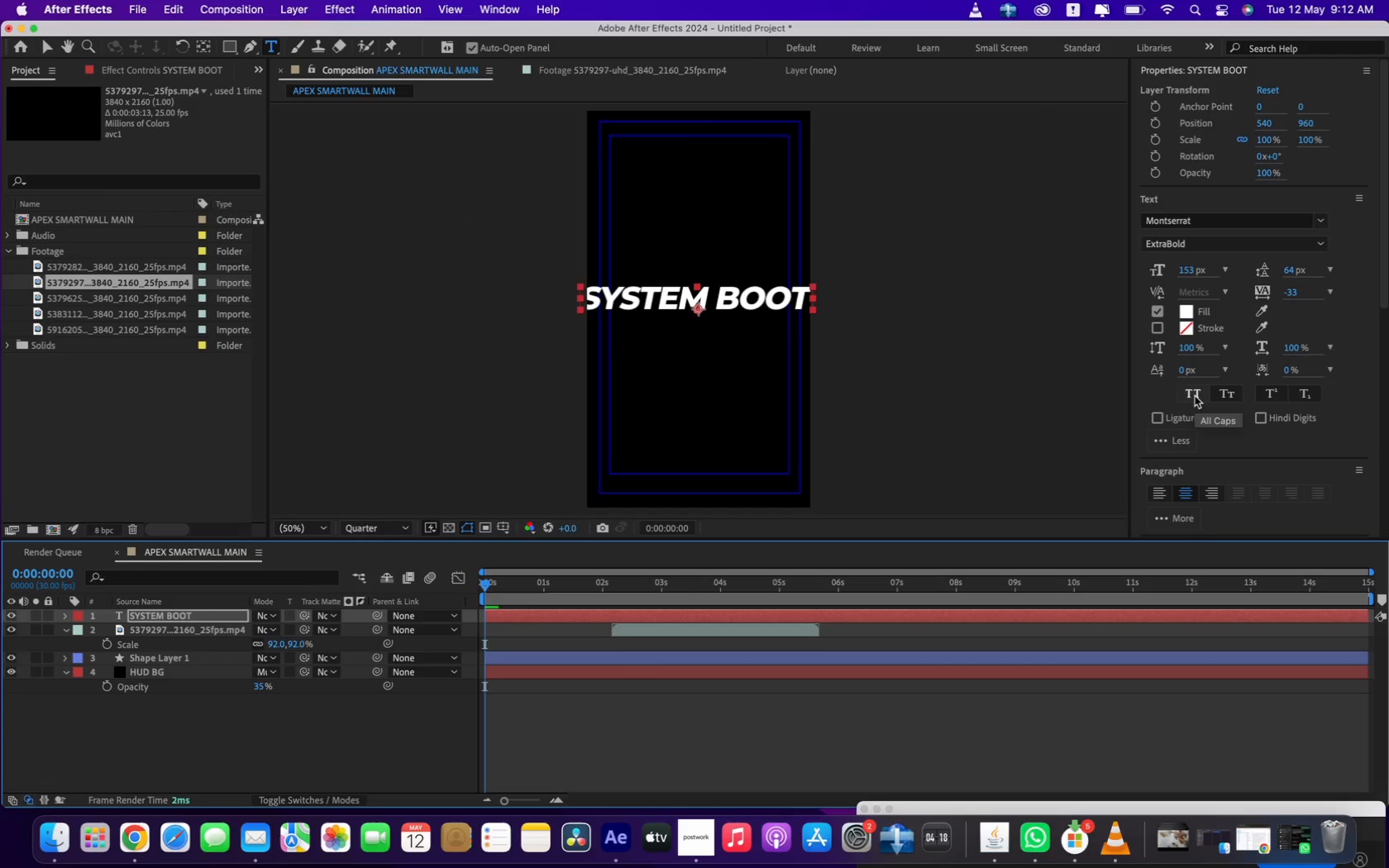 
left_click([1195, 394])
 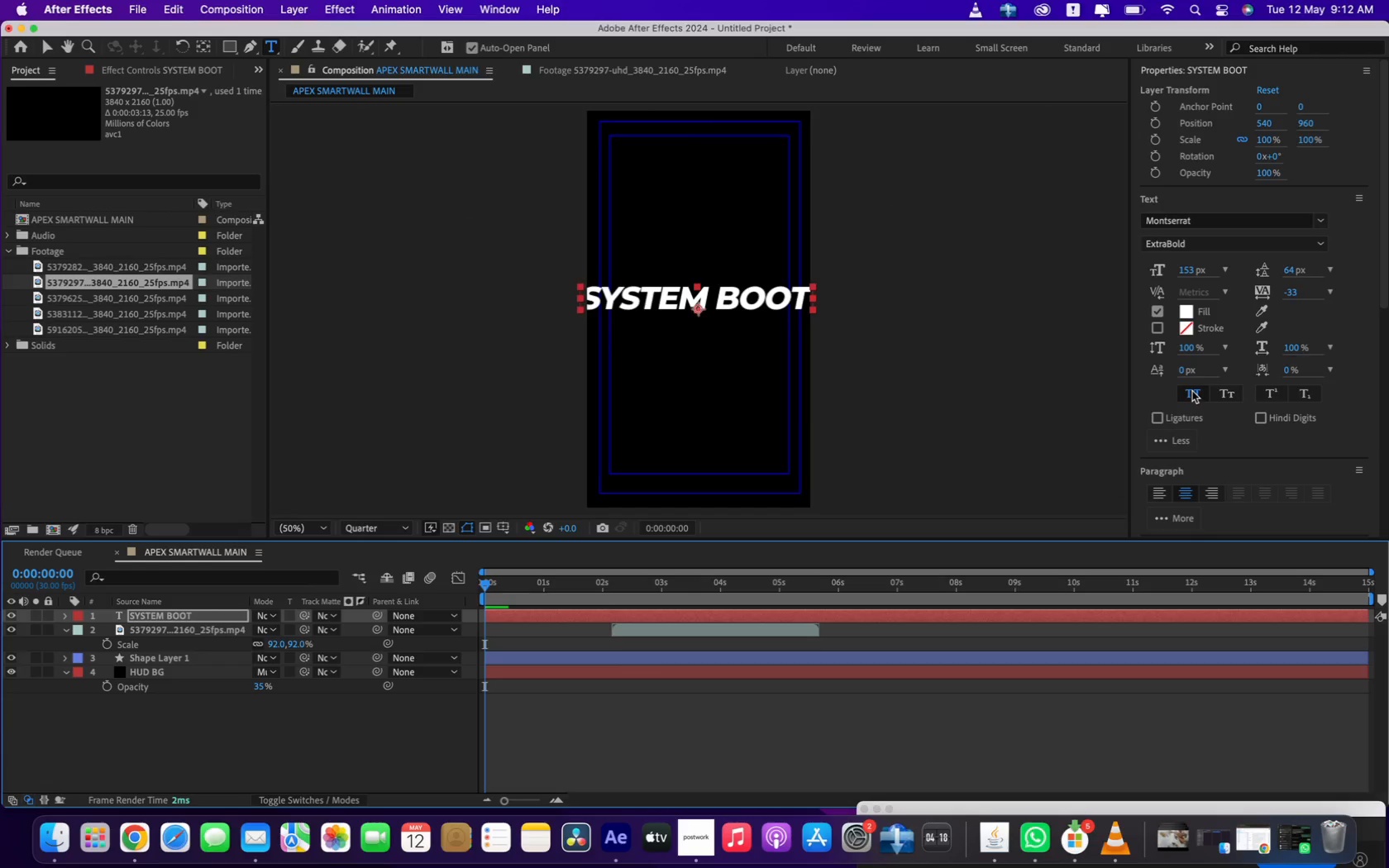 
left_click([1191, 390])
 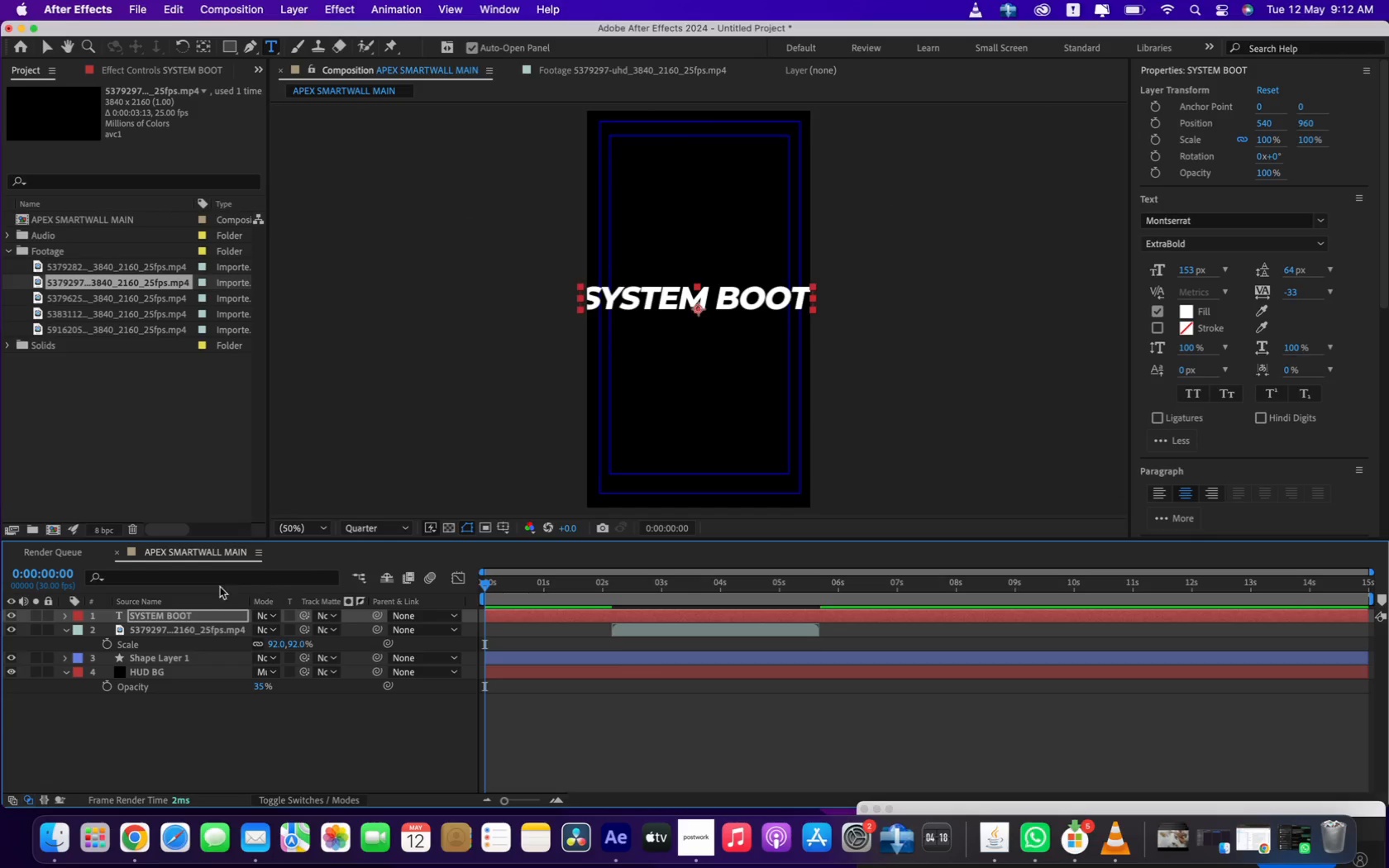 
left_click([156, 616])
 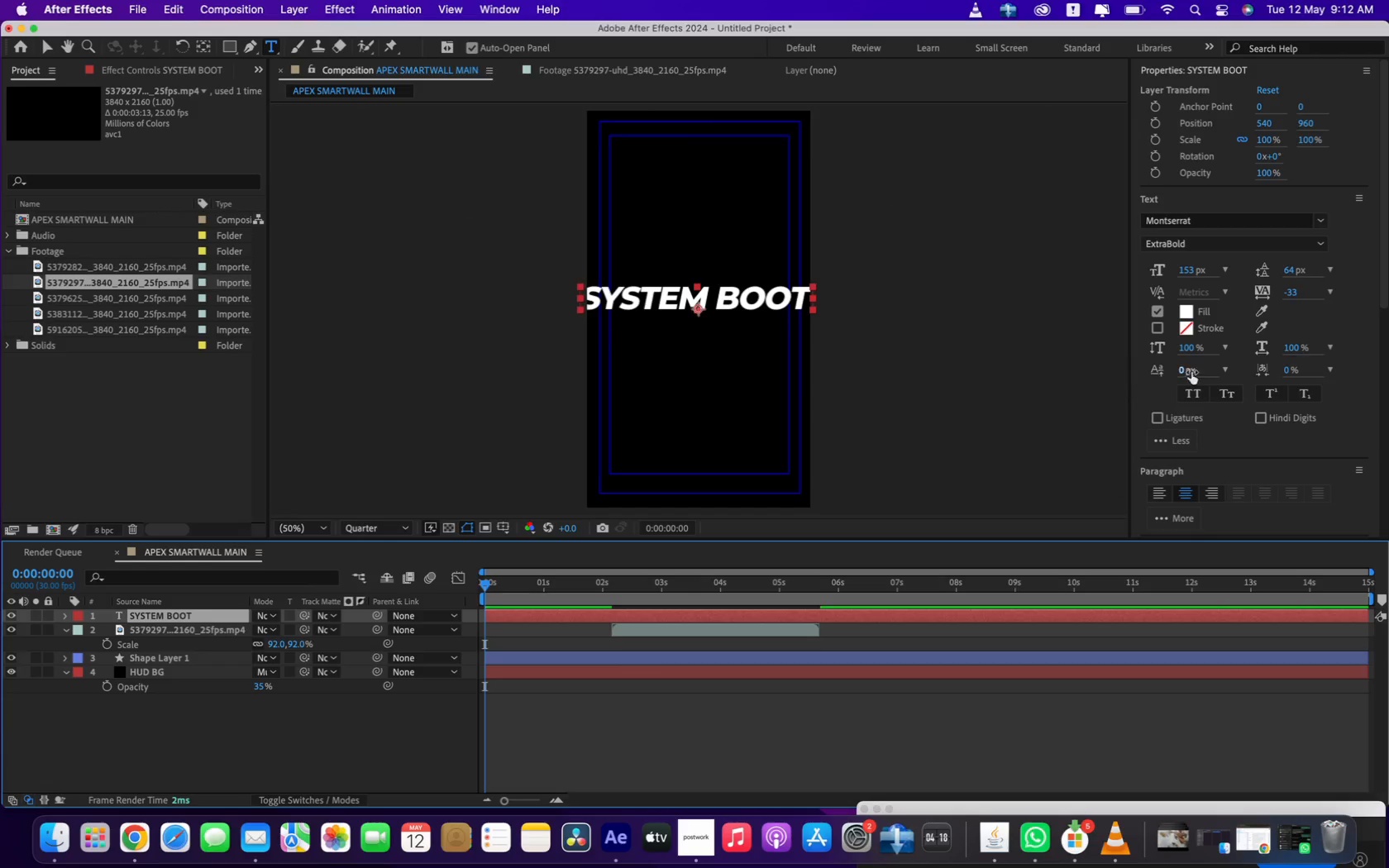 
left_click([1226, 388])
 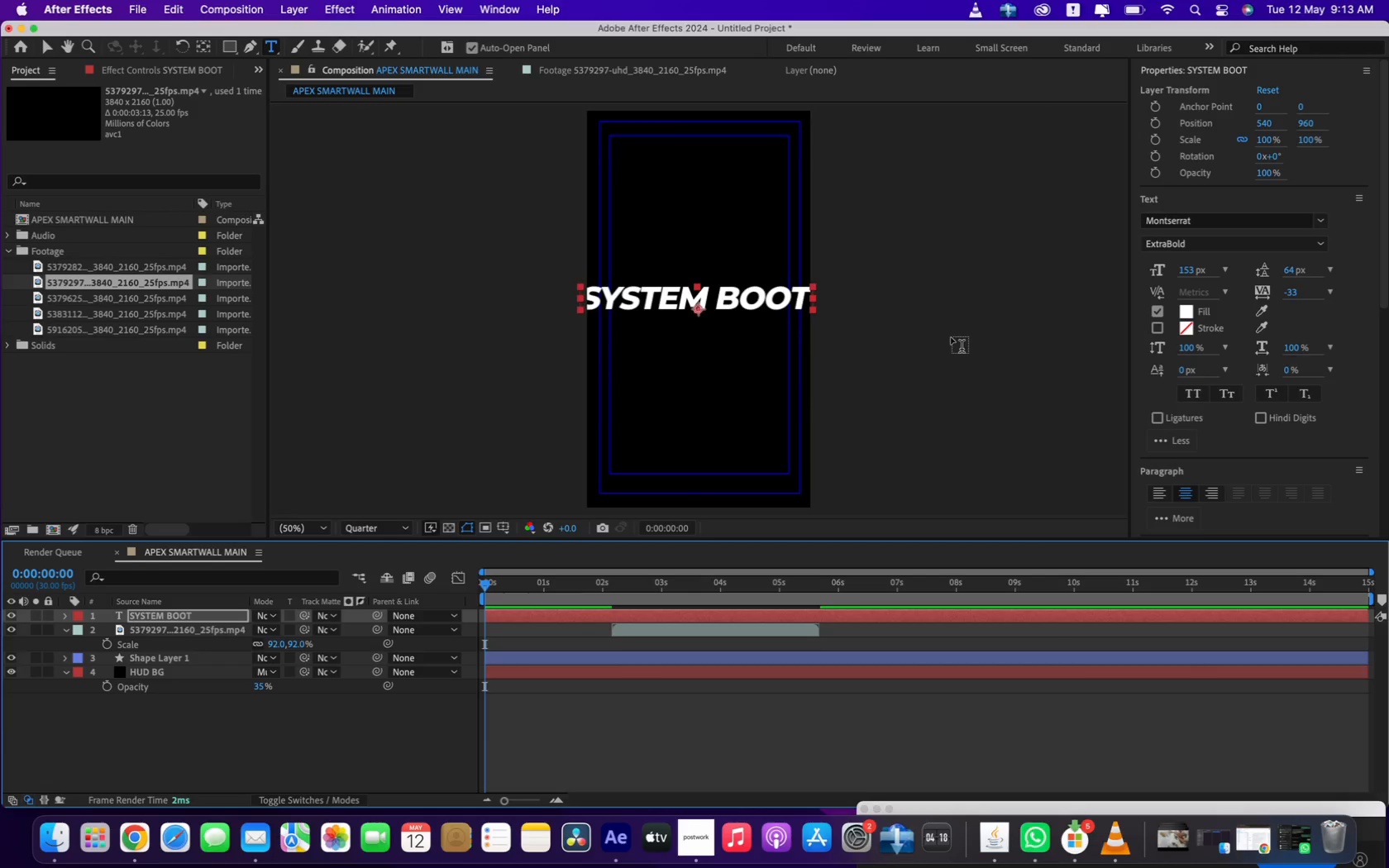 
wait(5.25)
 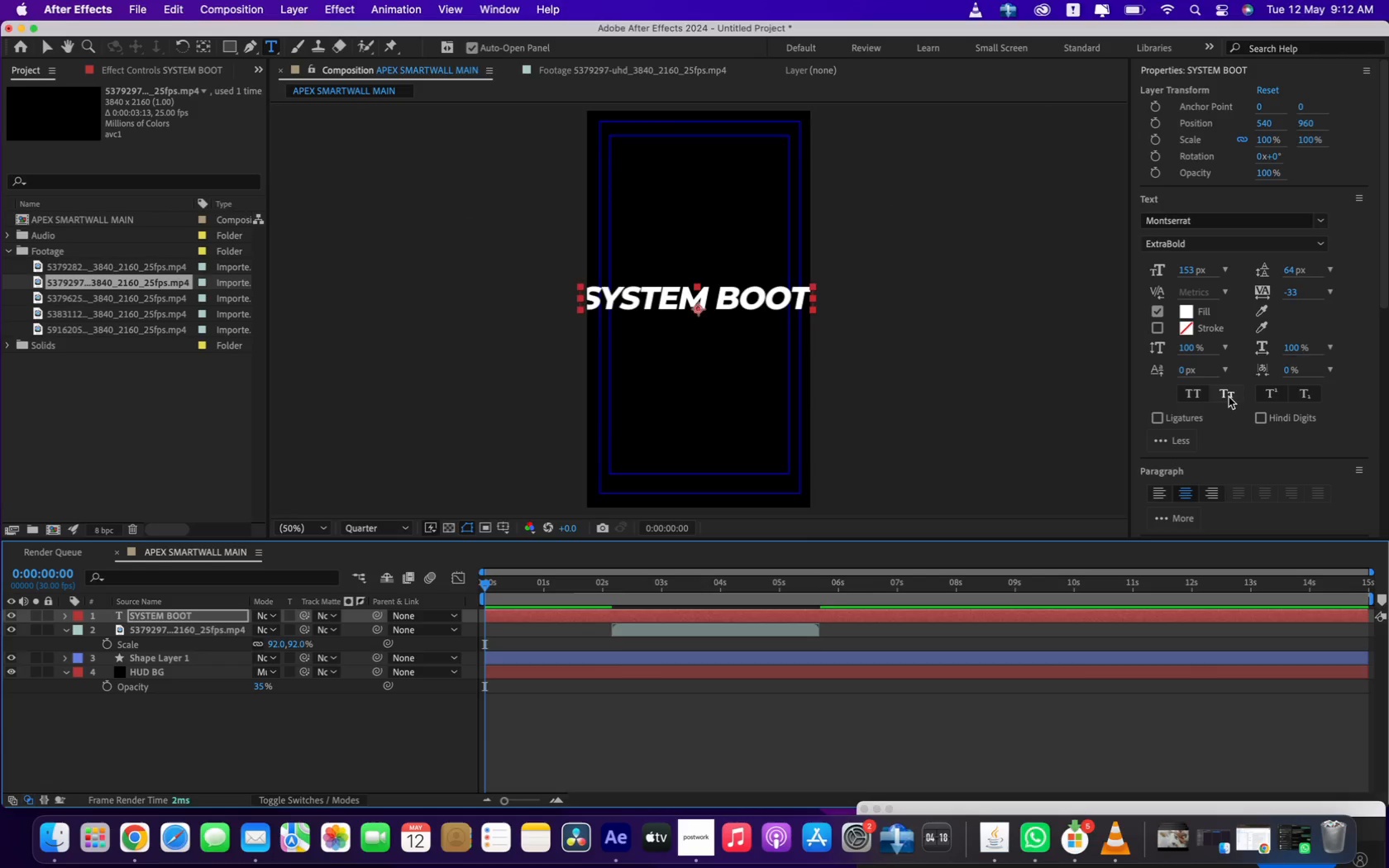 
left_click_drag(start_coordinate=[1186, 269], to_coordinate=[1130, 257])
 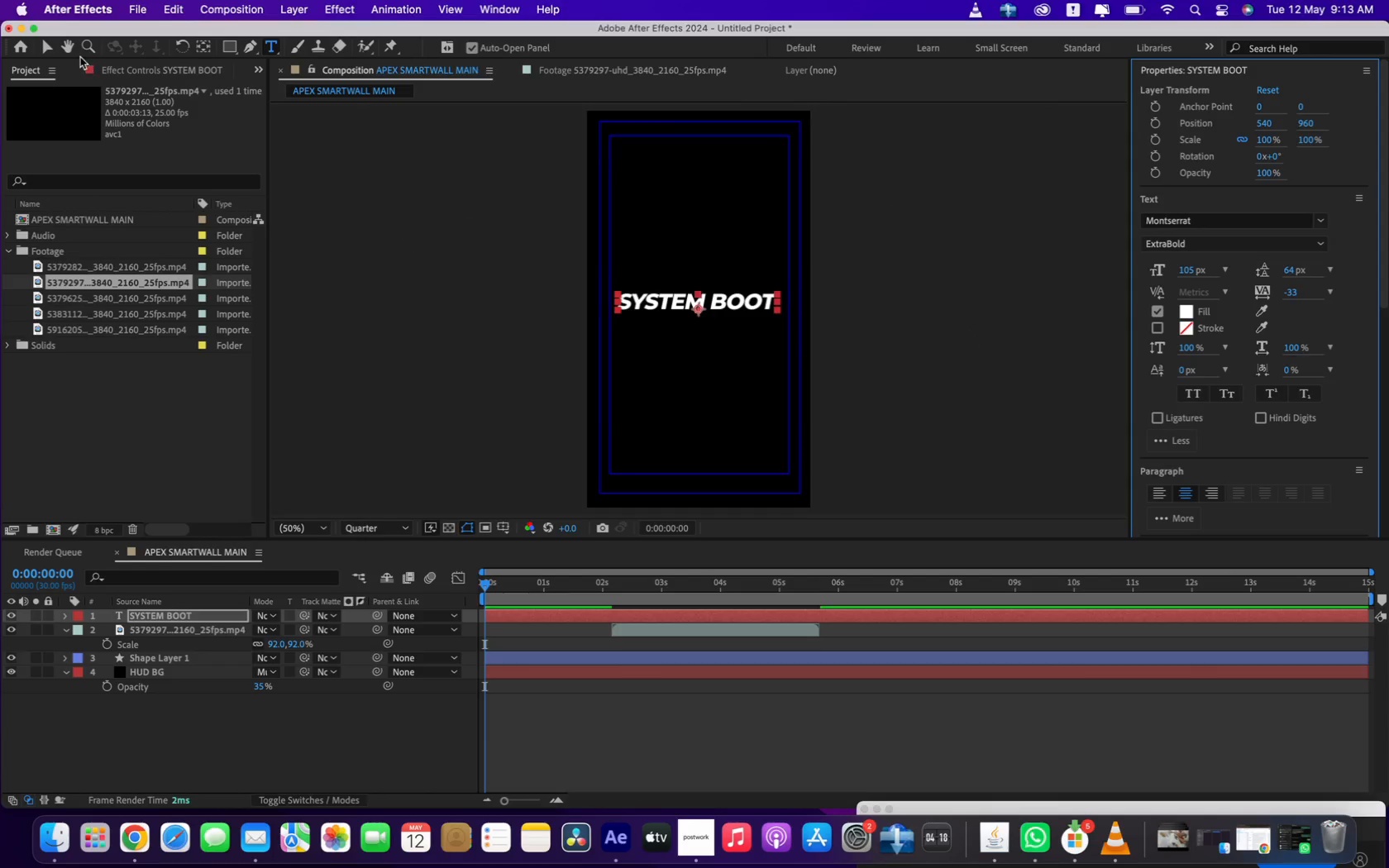 
left_click([53, 45])
 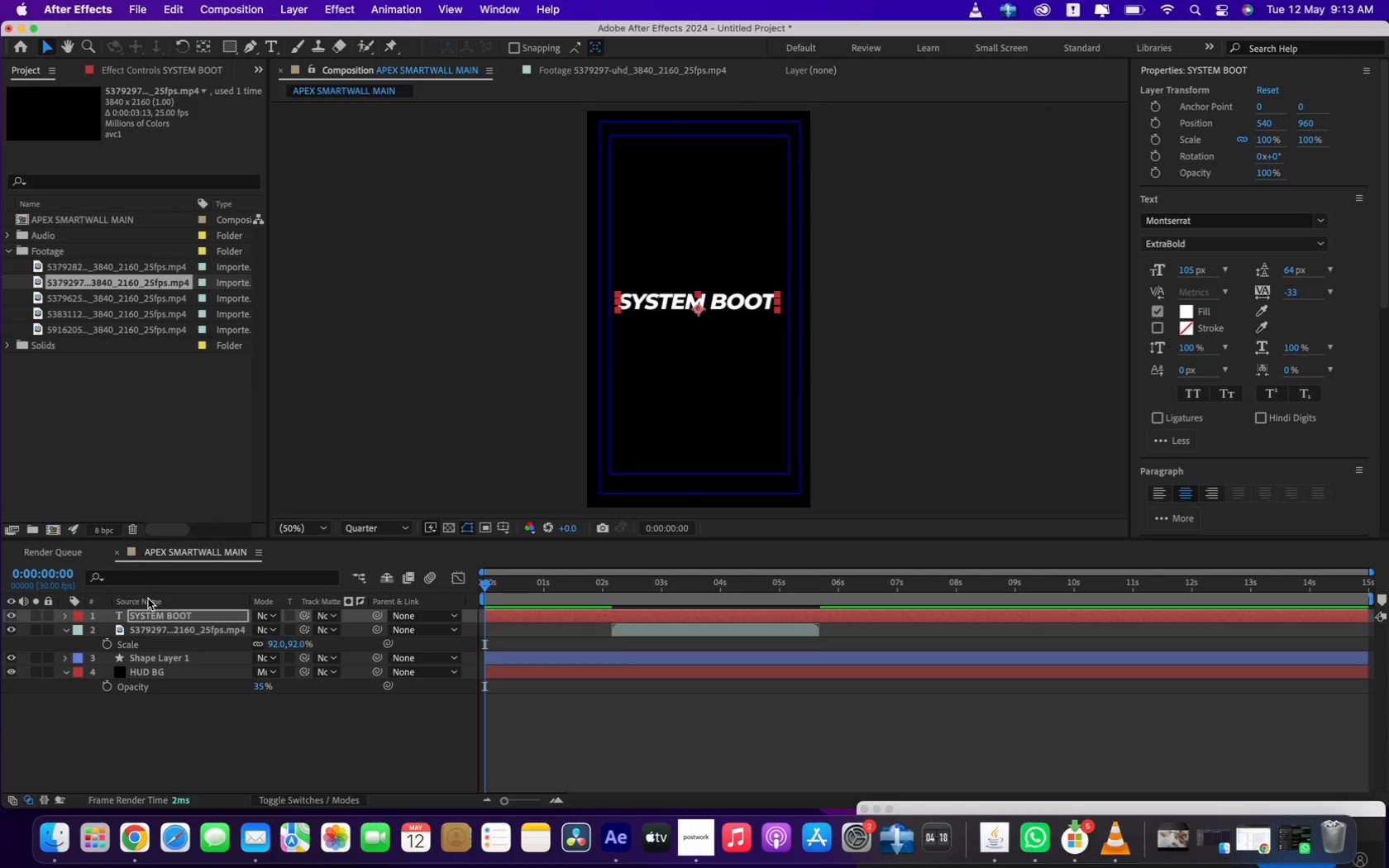 
left_click([149, 616])
 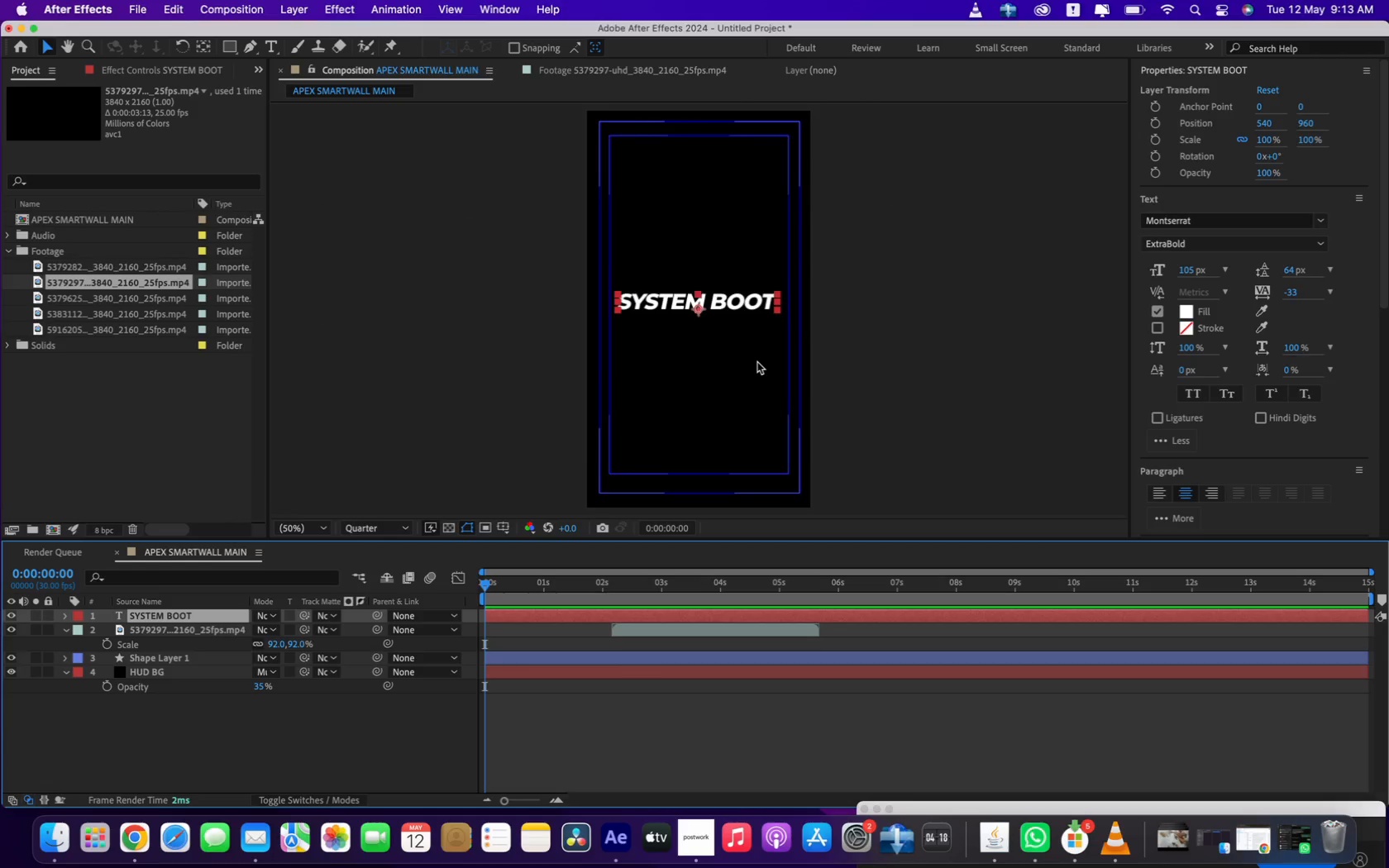 
wait(41.77)
 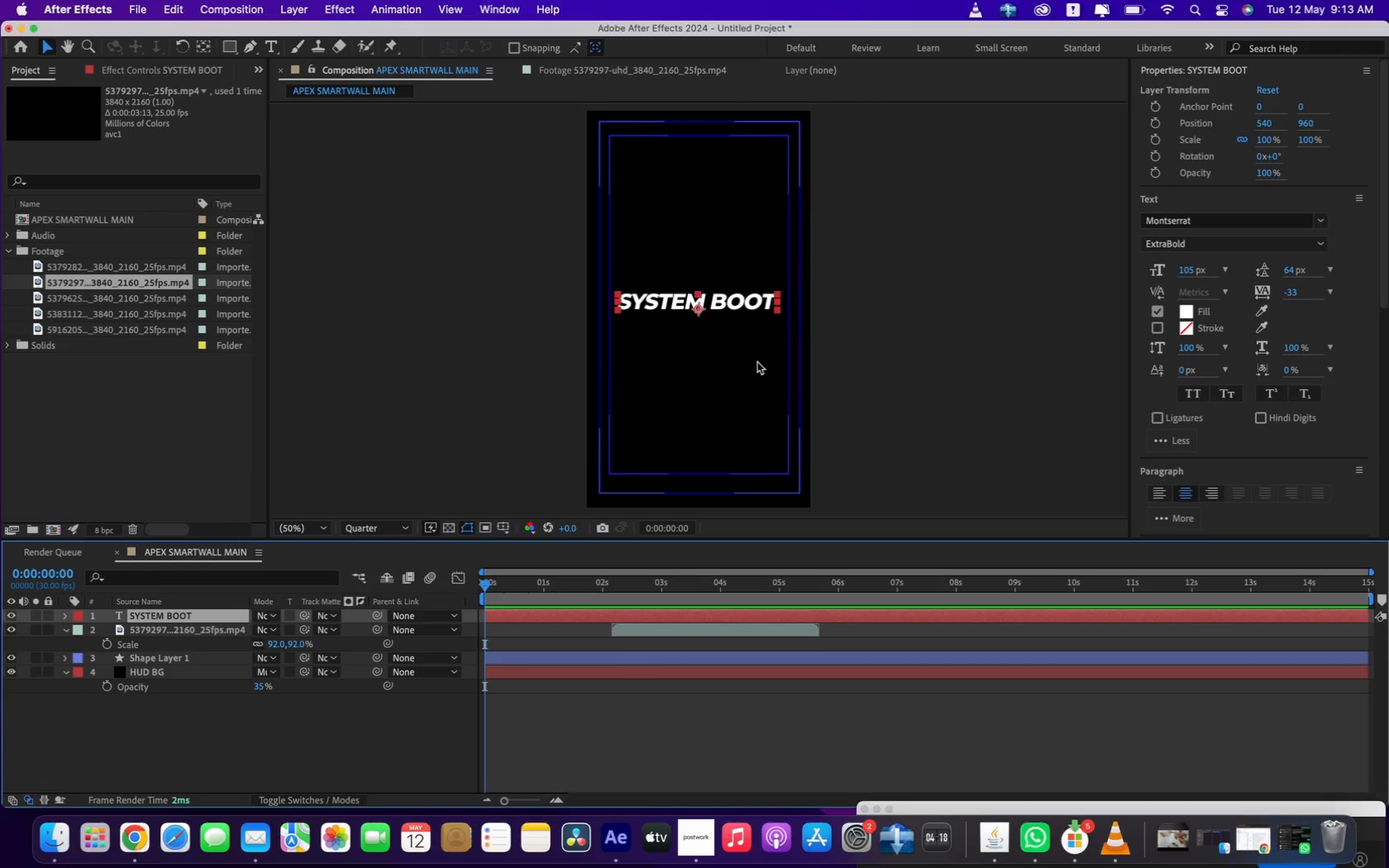 
left_click([137, 629])
 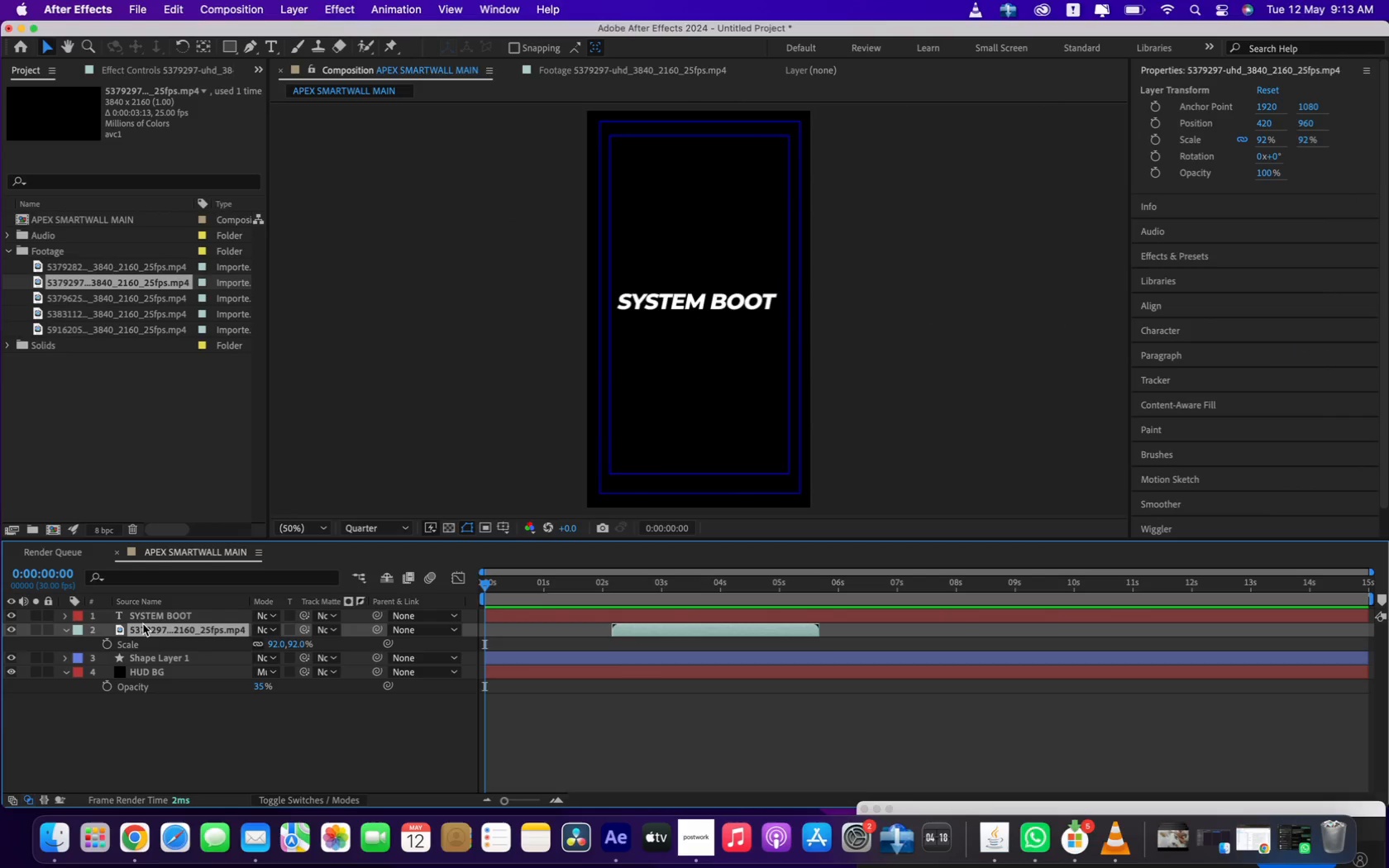 
left_click([150, 615])
 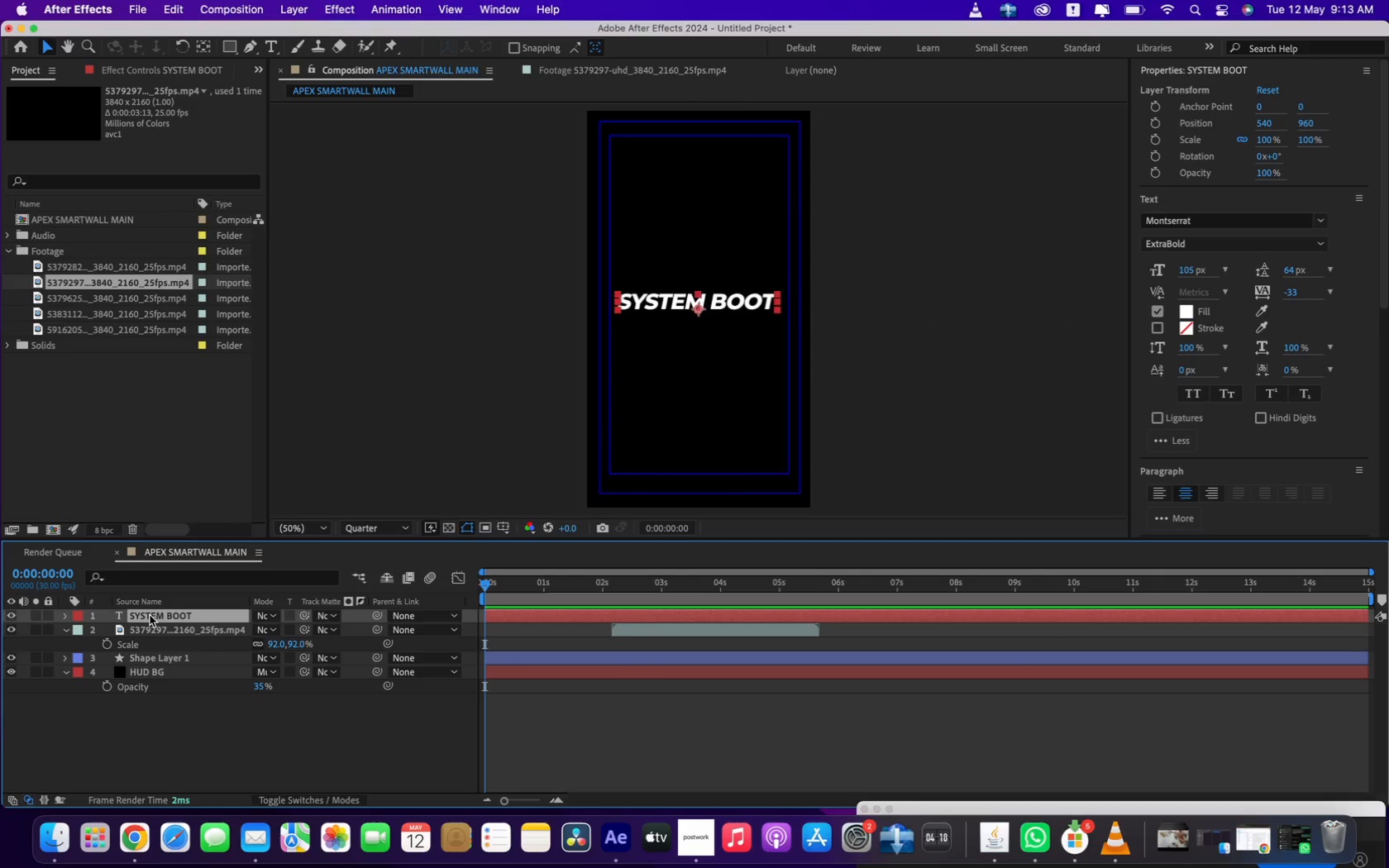 
double_click([150, 615])
 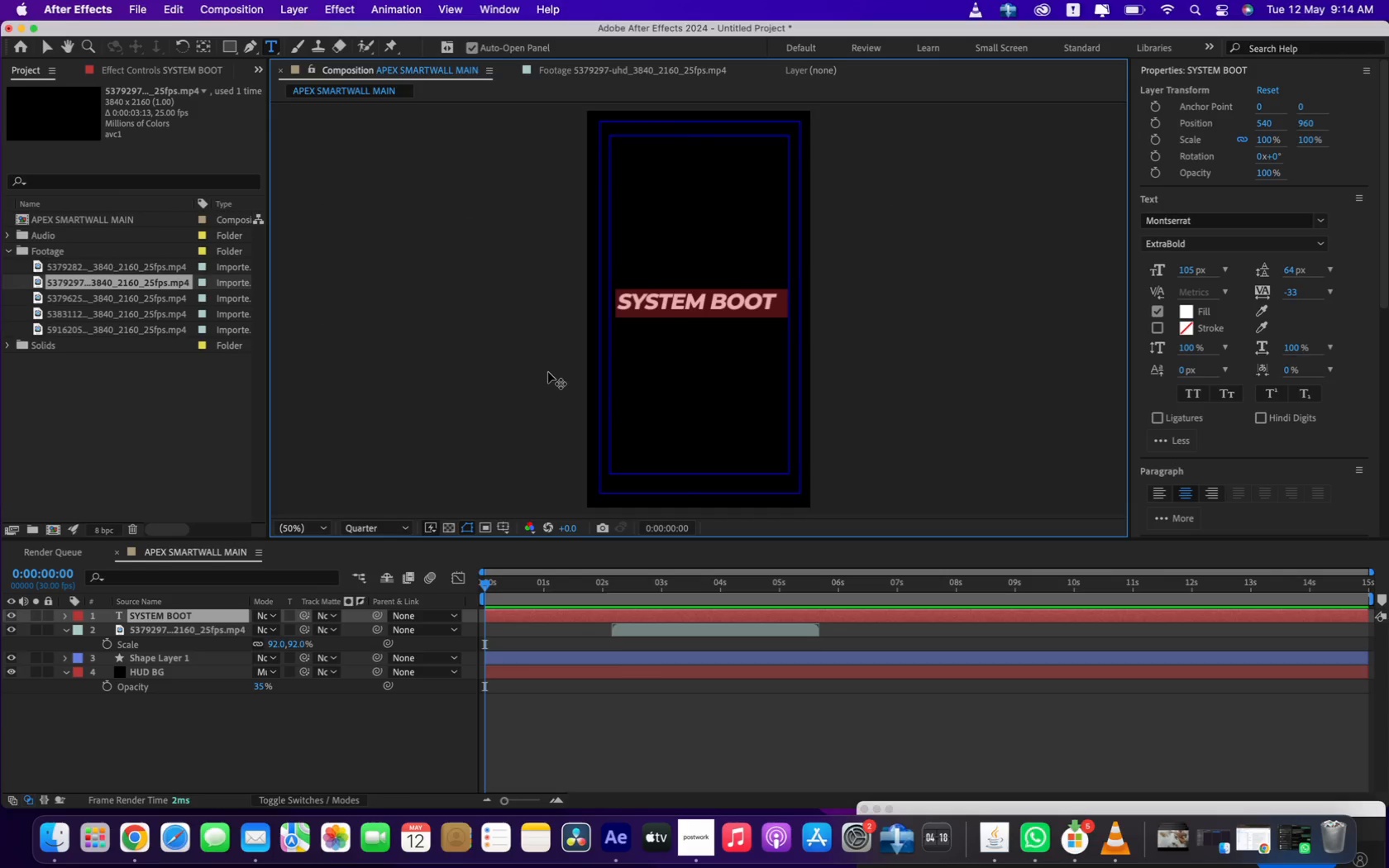 
wait(21.23)
 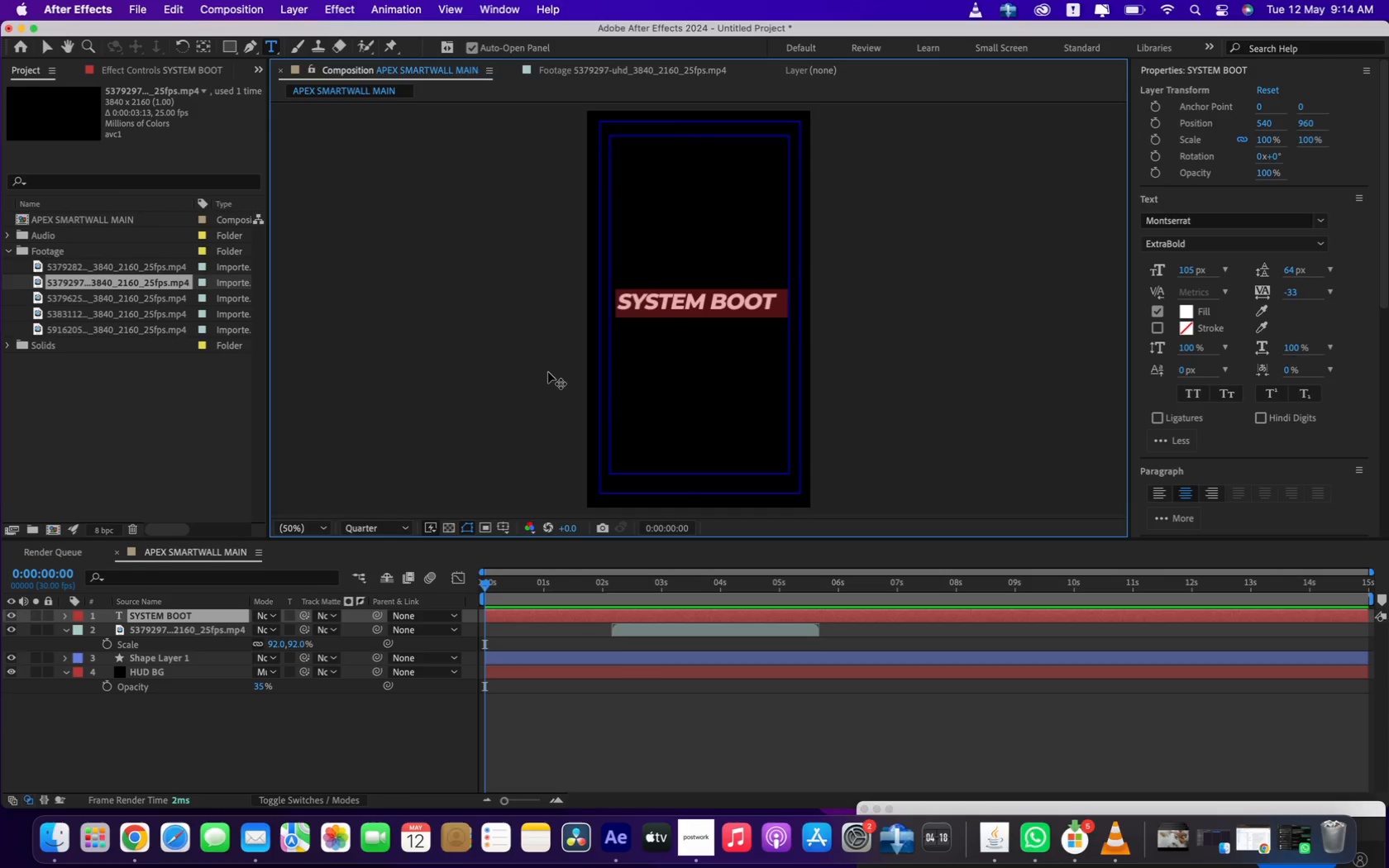 
left_click([174, 708])
 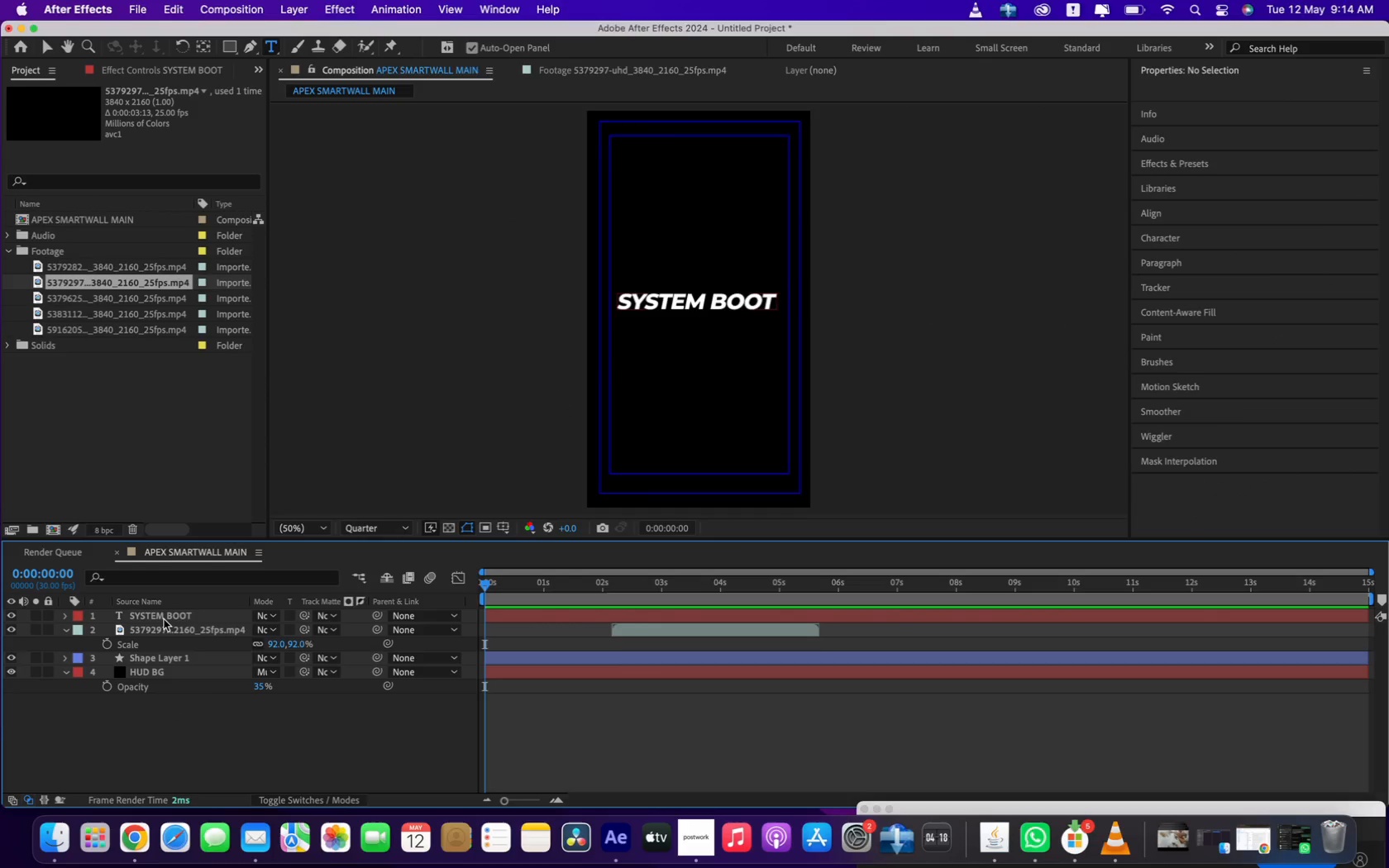 
left_click([164, 618])
 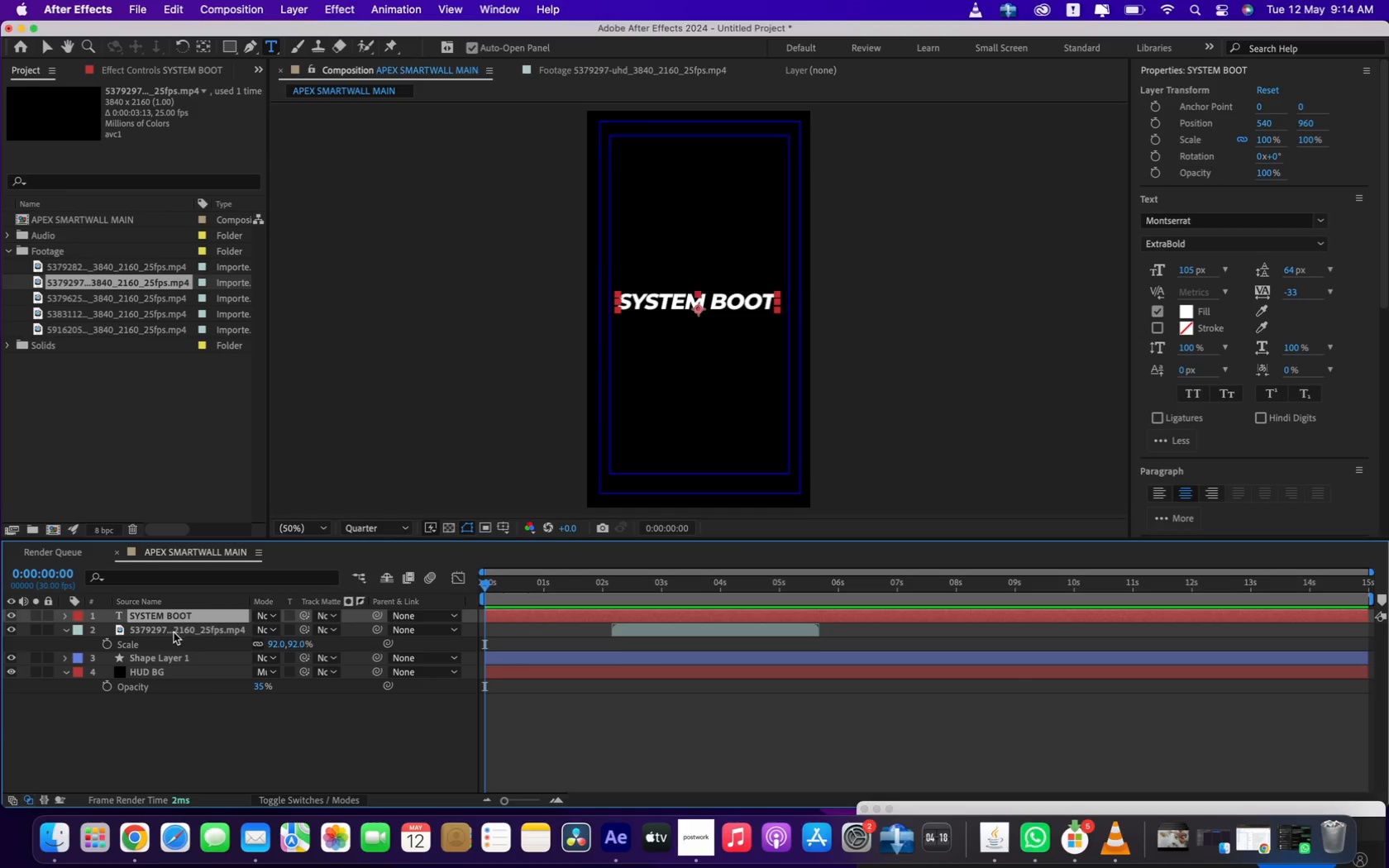 
left_click([155, 746])
 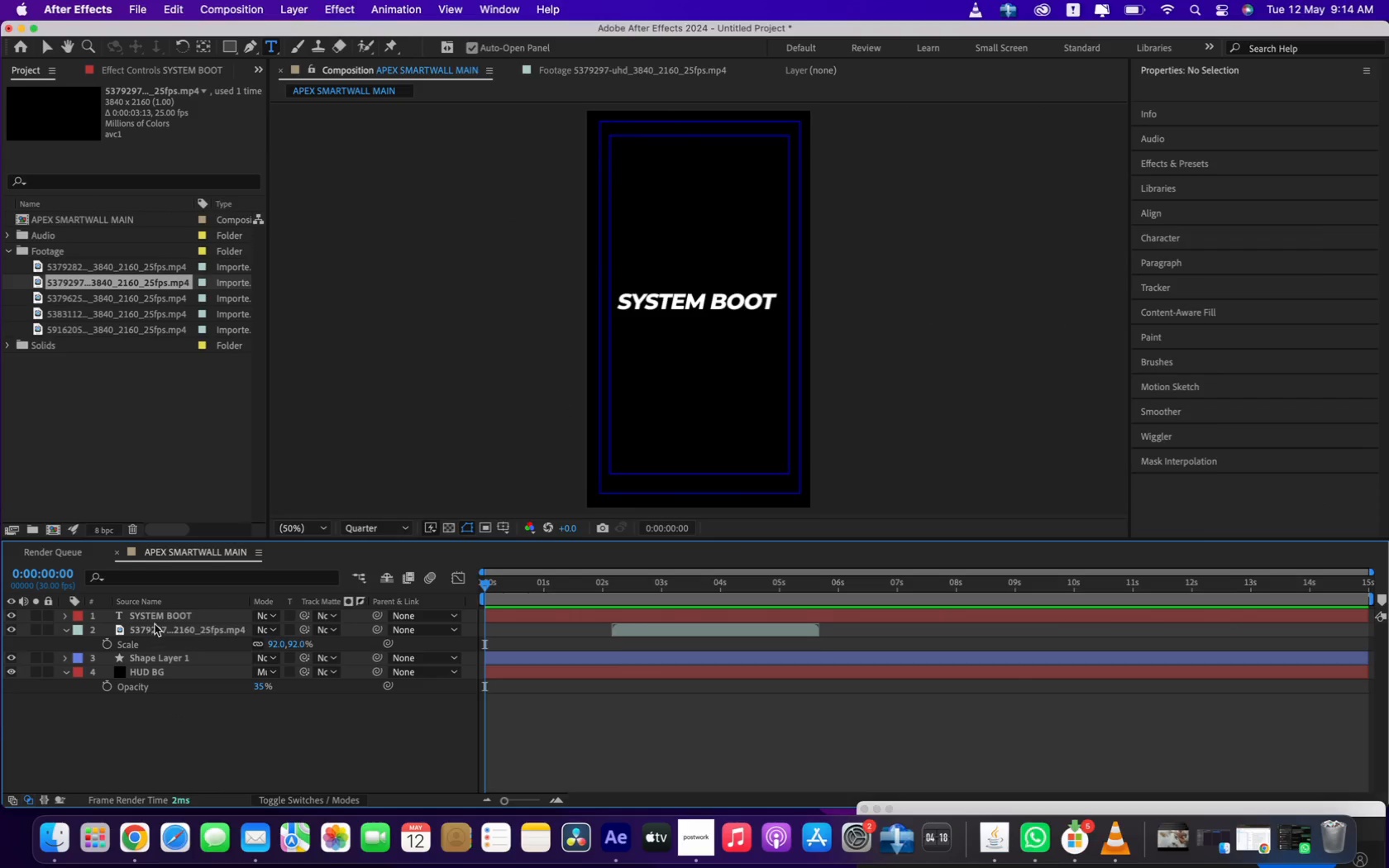 
left_click([155, 623])
 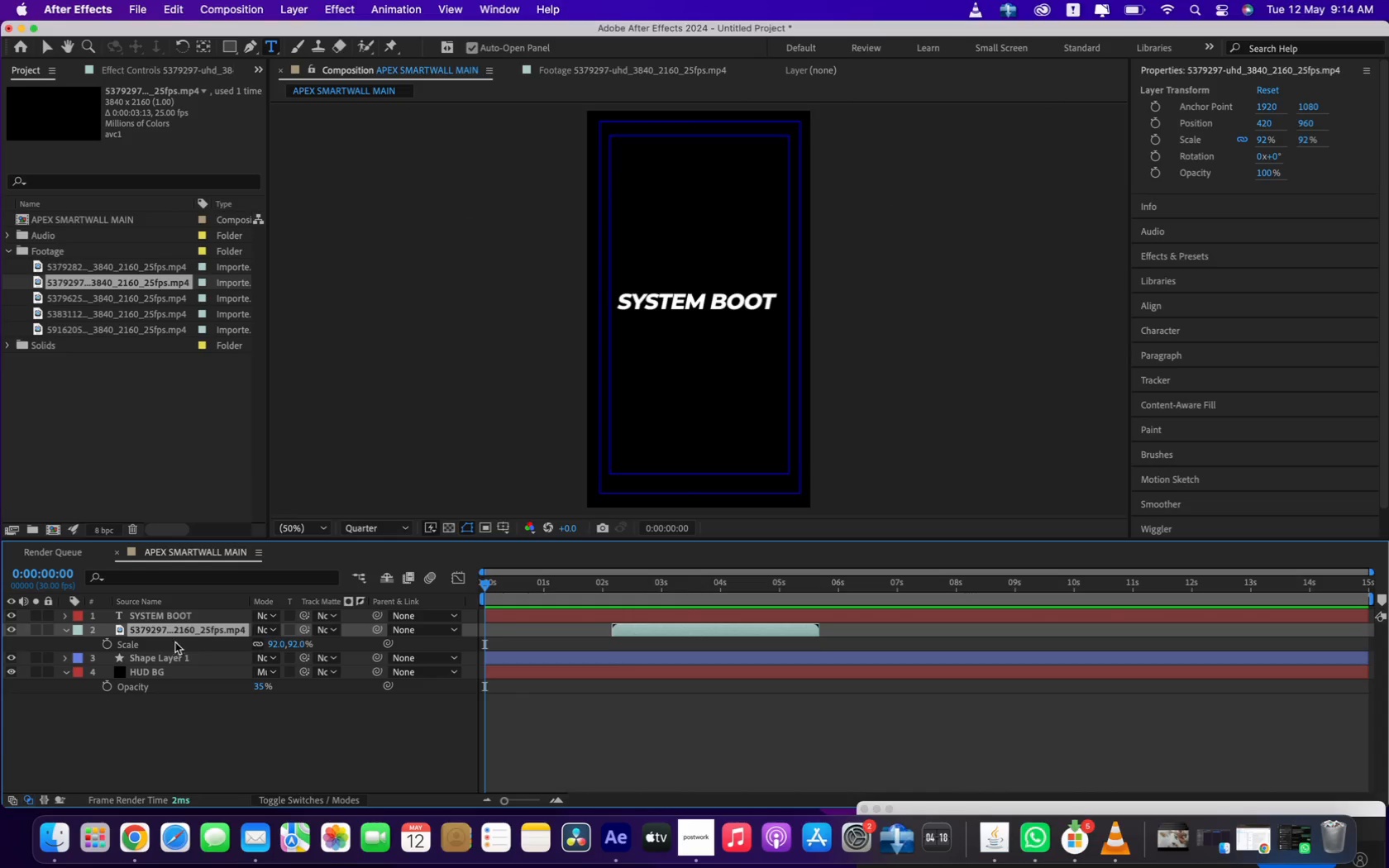 
left_click([169, 622])
 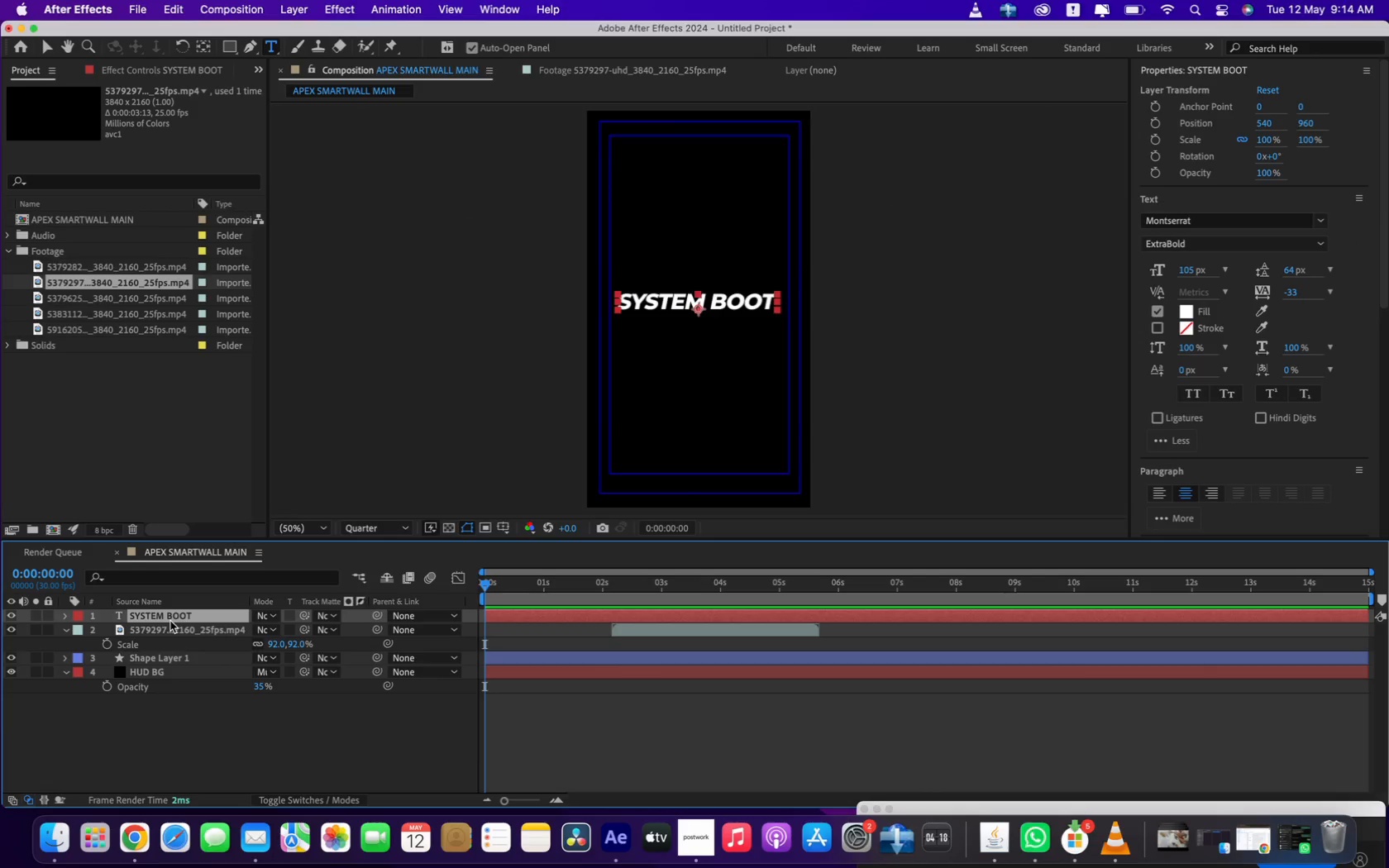 
key(Meta+D)
 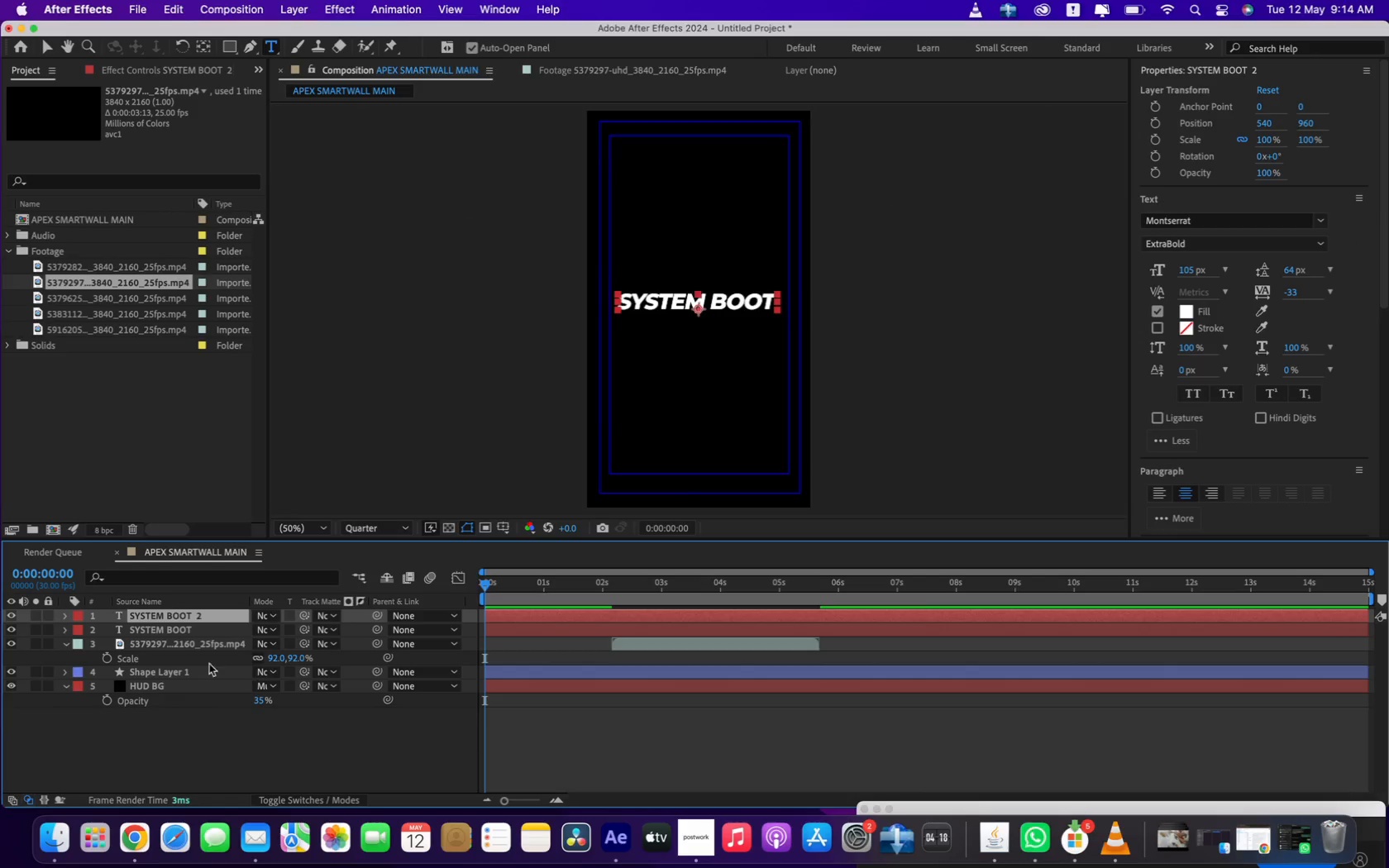 
double_click([169, 632])
 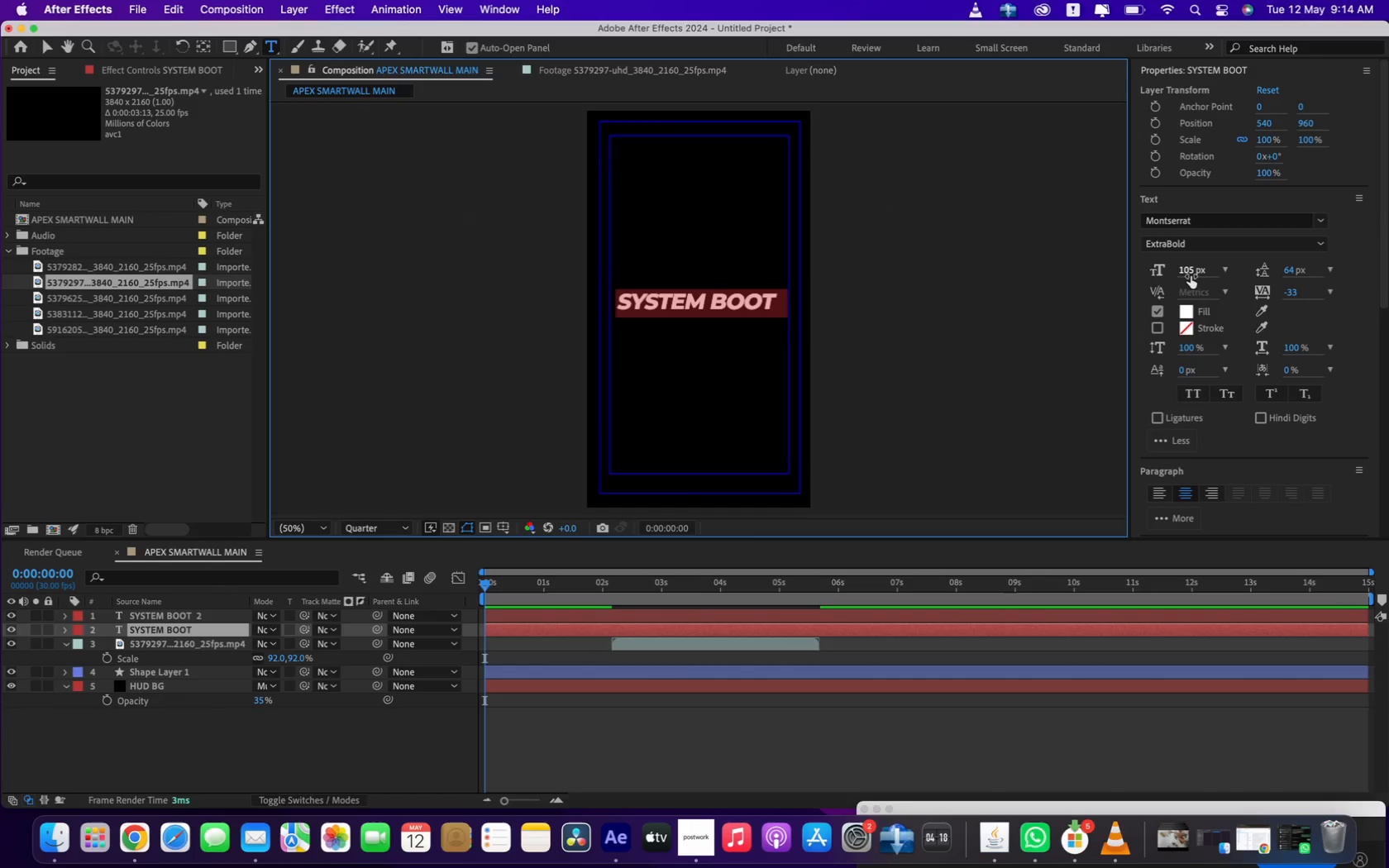 
left_click_drag(start_coordinate=[1191, 272], to_coordinate=[1177, 270])
 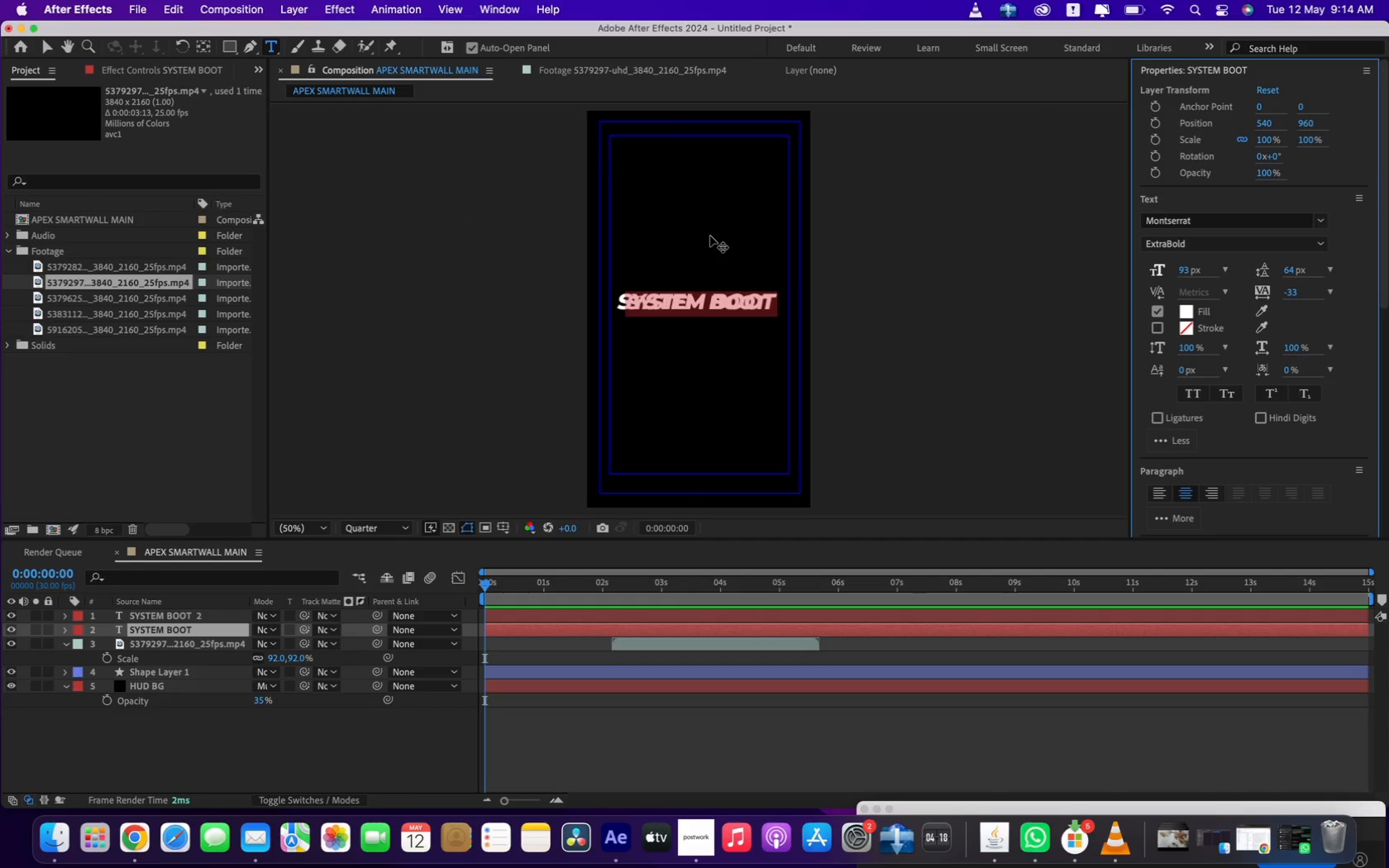 
wait(20.73)
 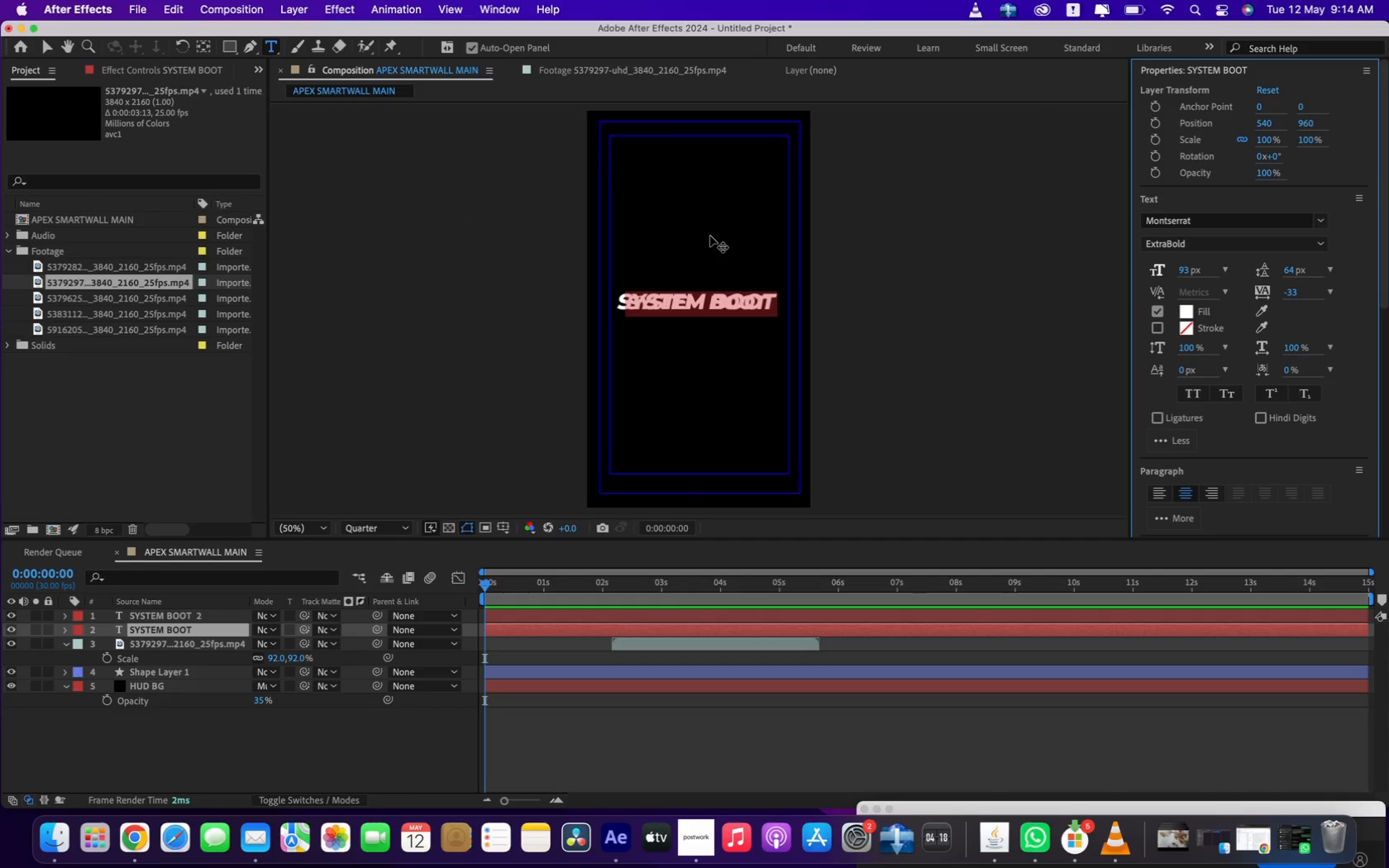 
type(and initial scan of the clib)
 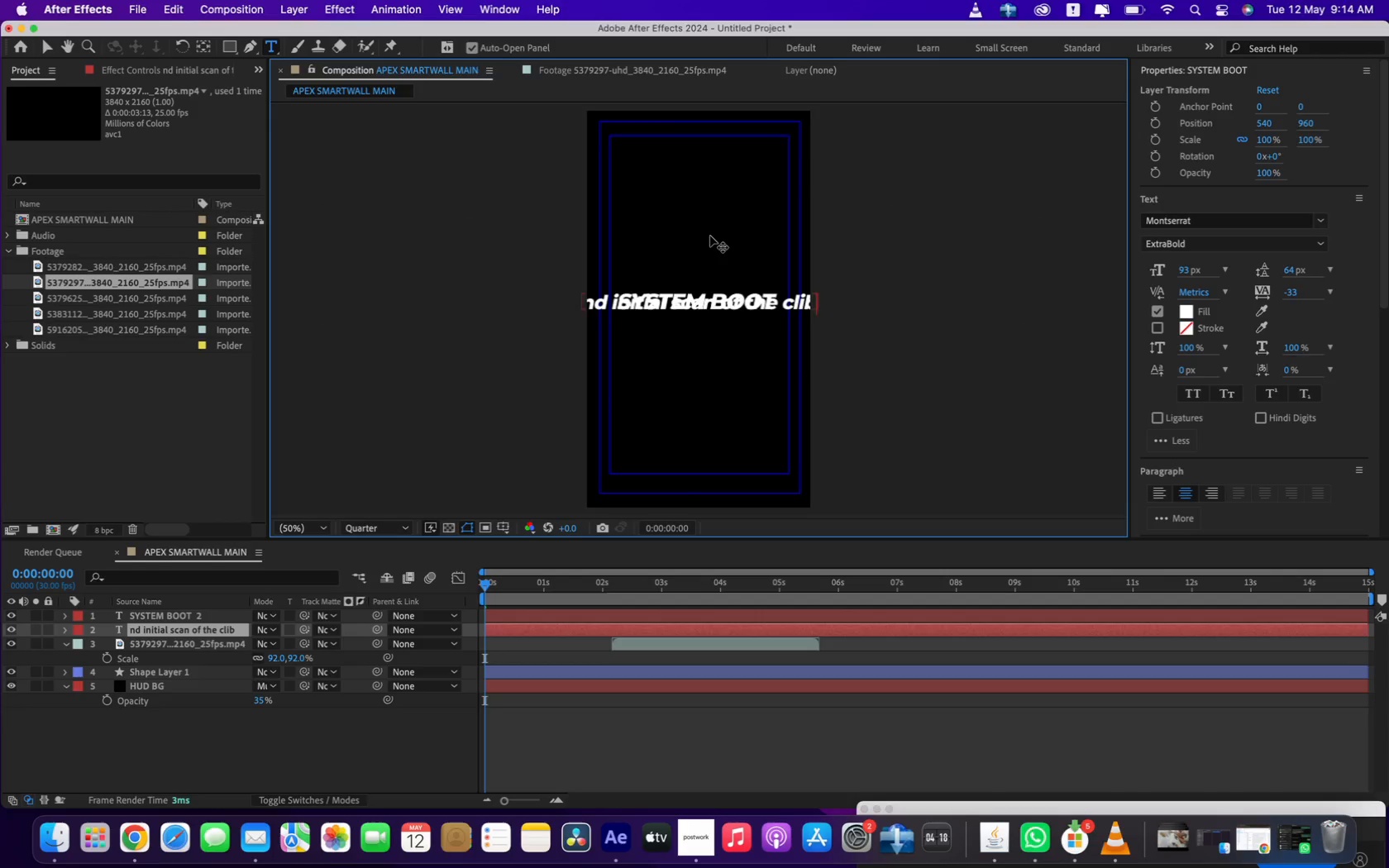 
type(ing wall)
 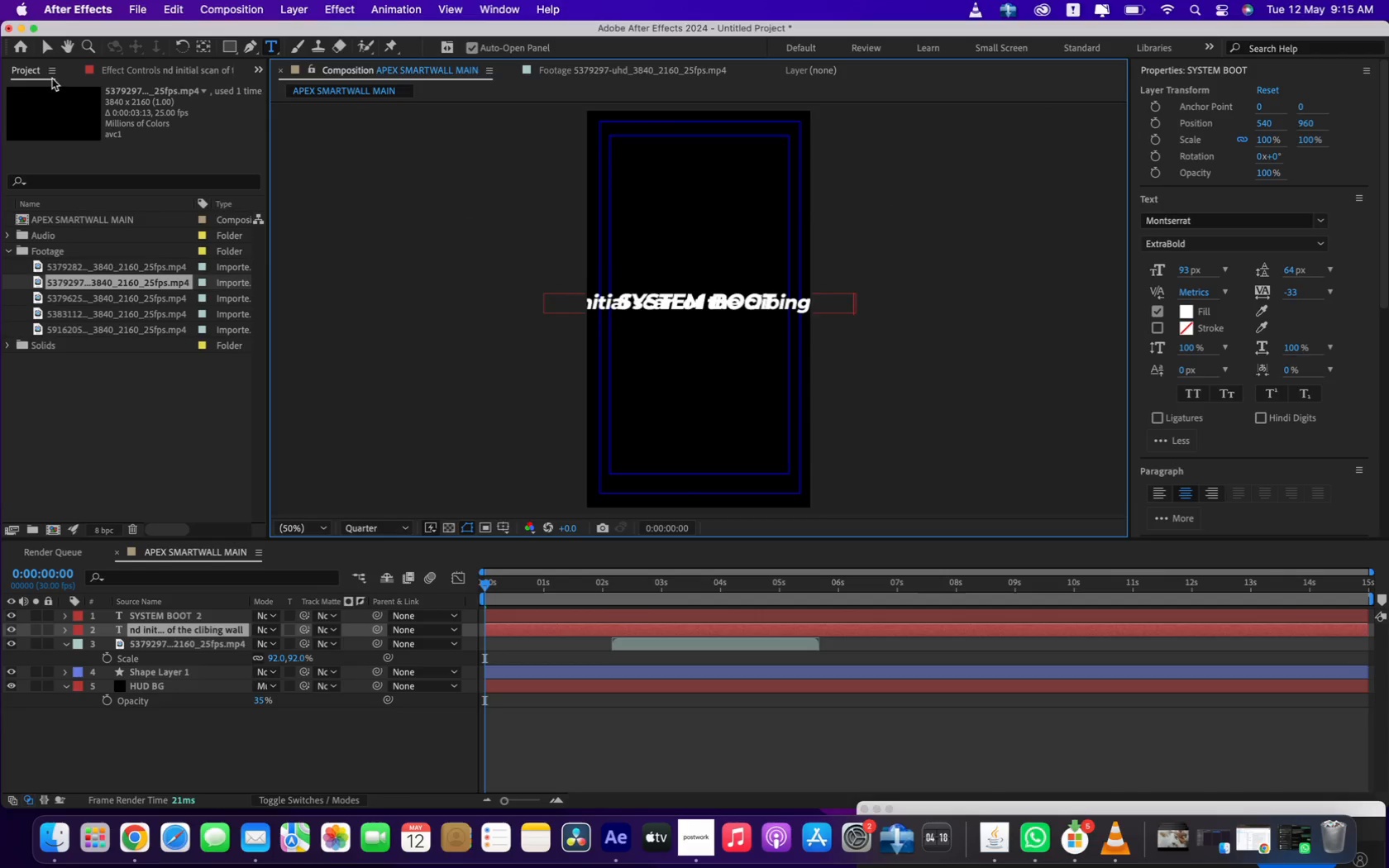 
left_click([51, 50])
 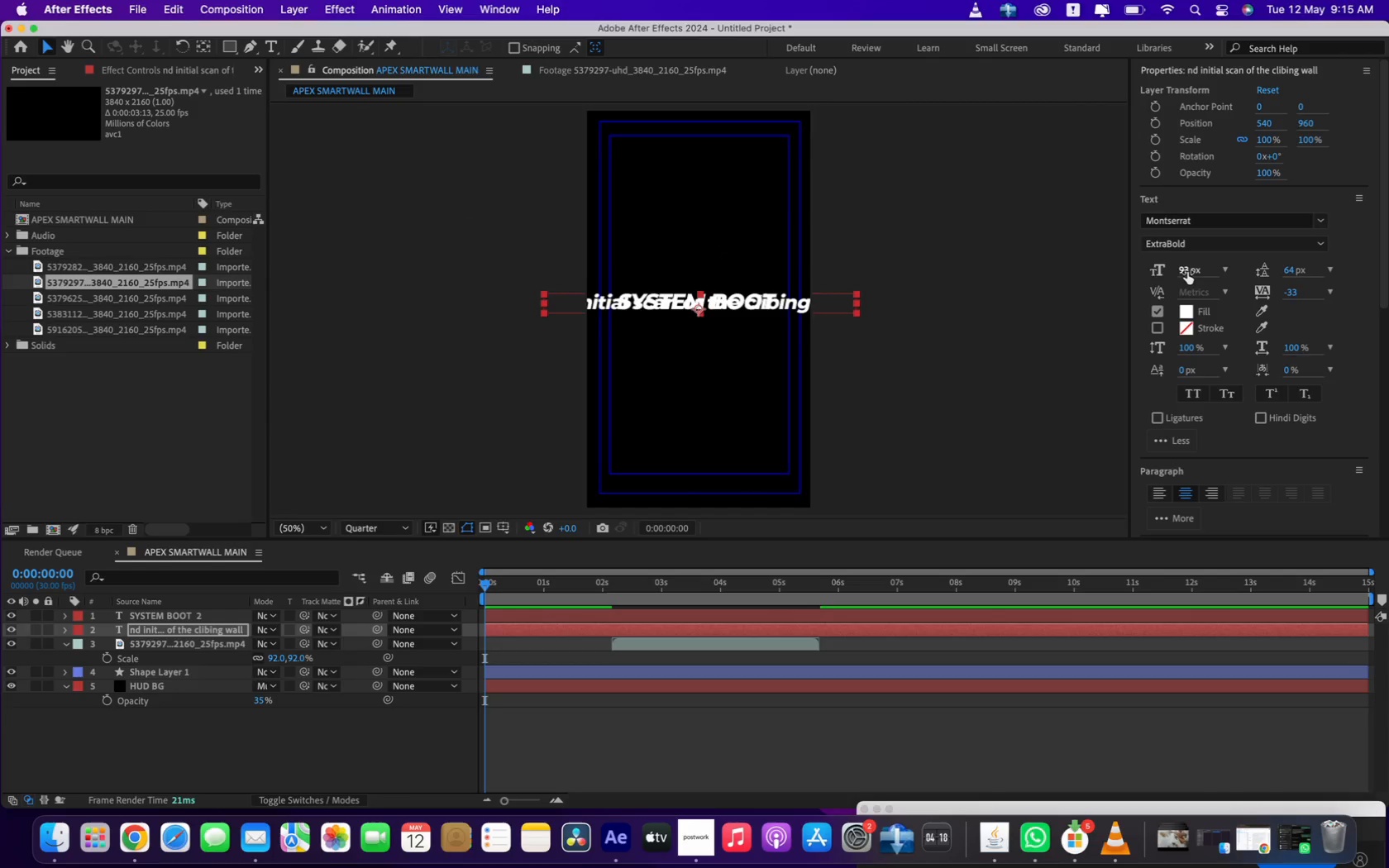 
left_click_drag(start_coordinate=[1186, 271], to_coordinate=[1134, 258])
 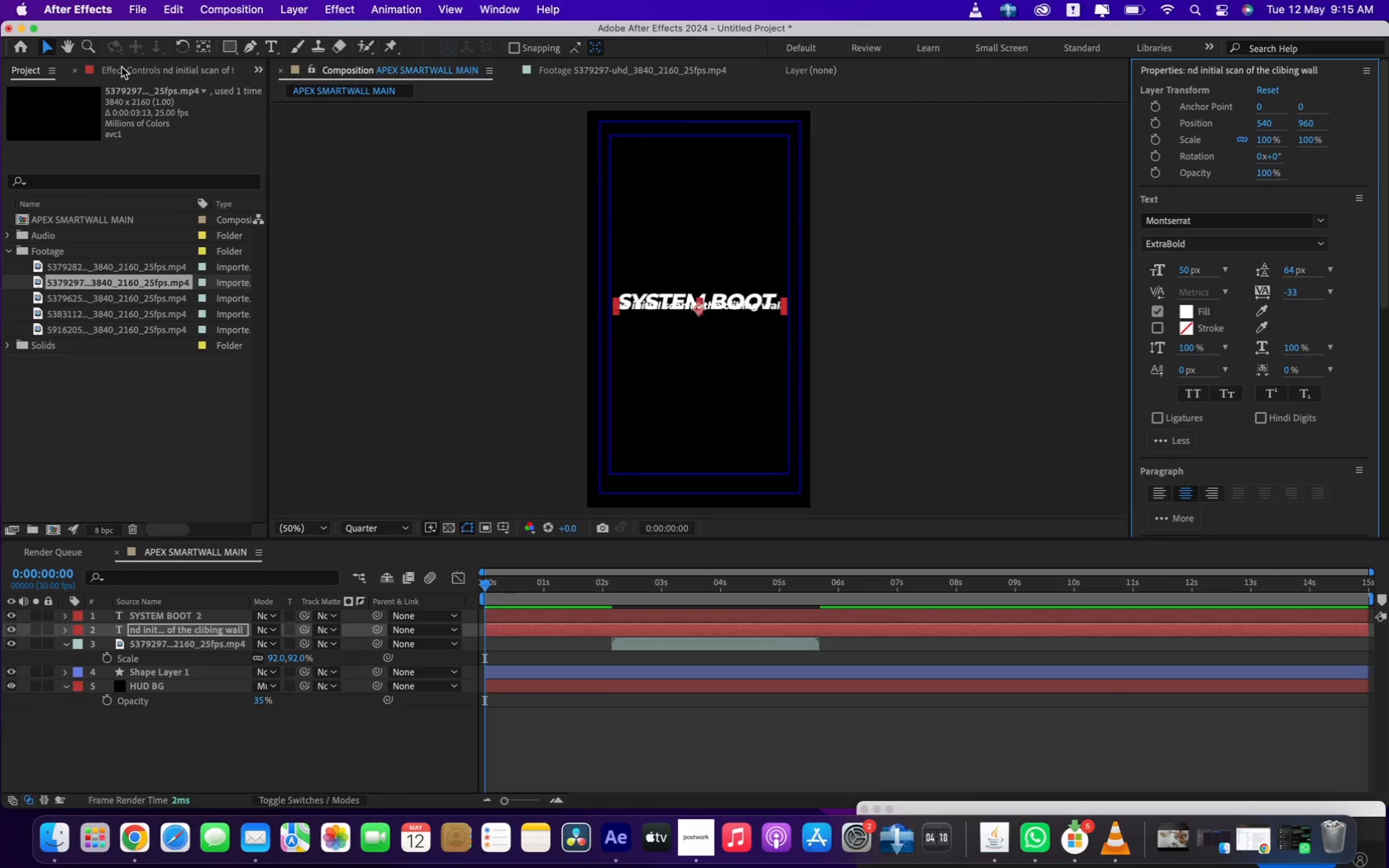 
left_click([53, 48])
 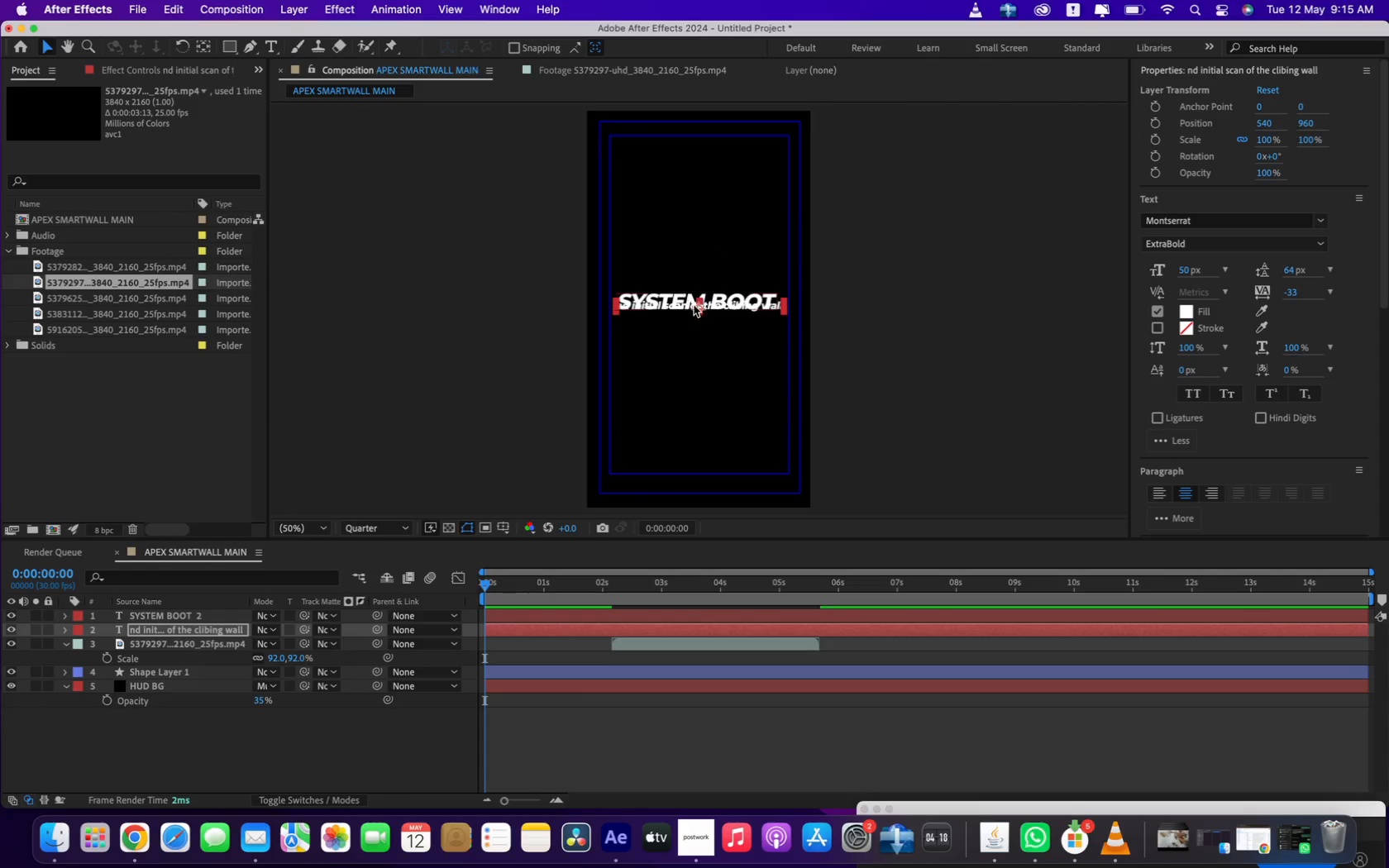 
scroll: coordinate [694, 305], scroll_direction: up, amount: 2.0
 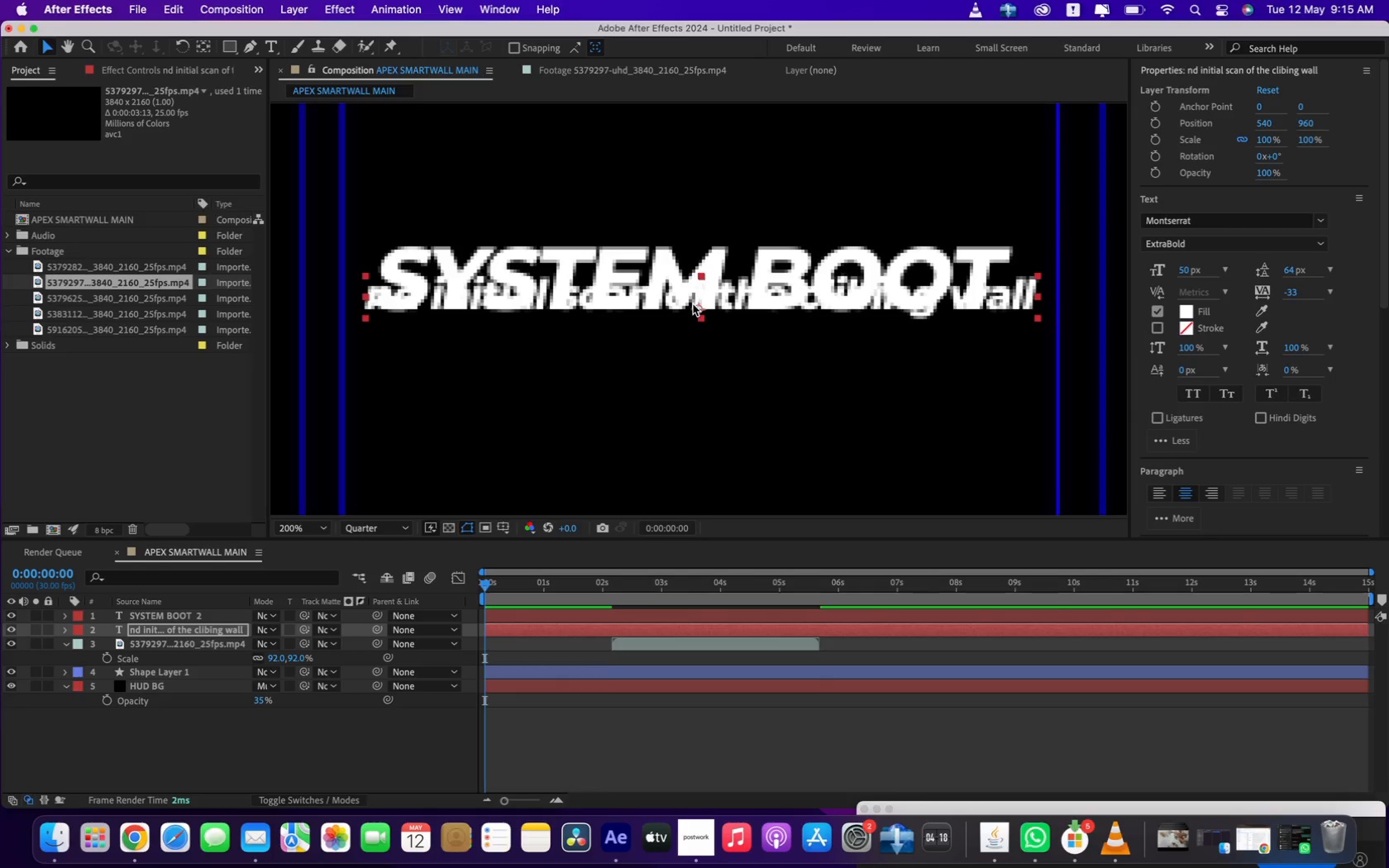 
scroll: coordinate [693, 304], scroll_direction: down, amount: 1.0
 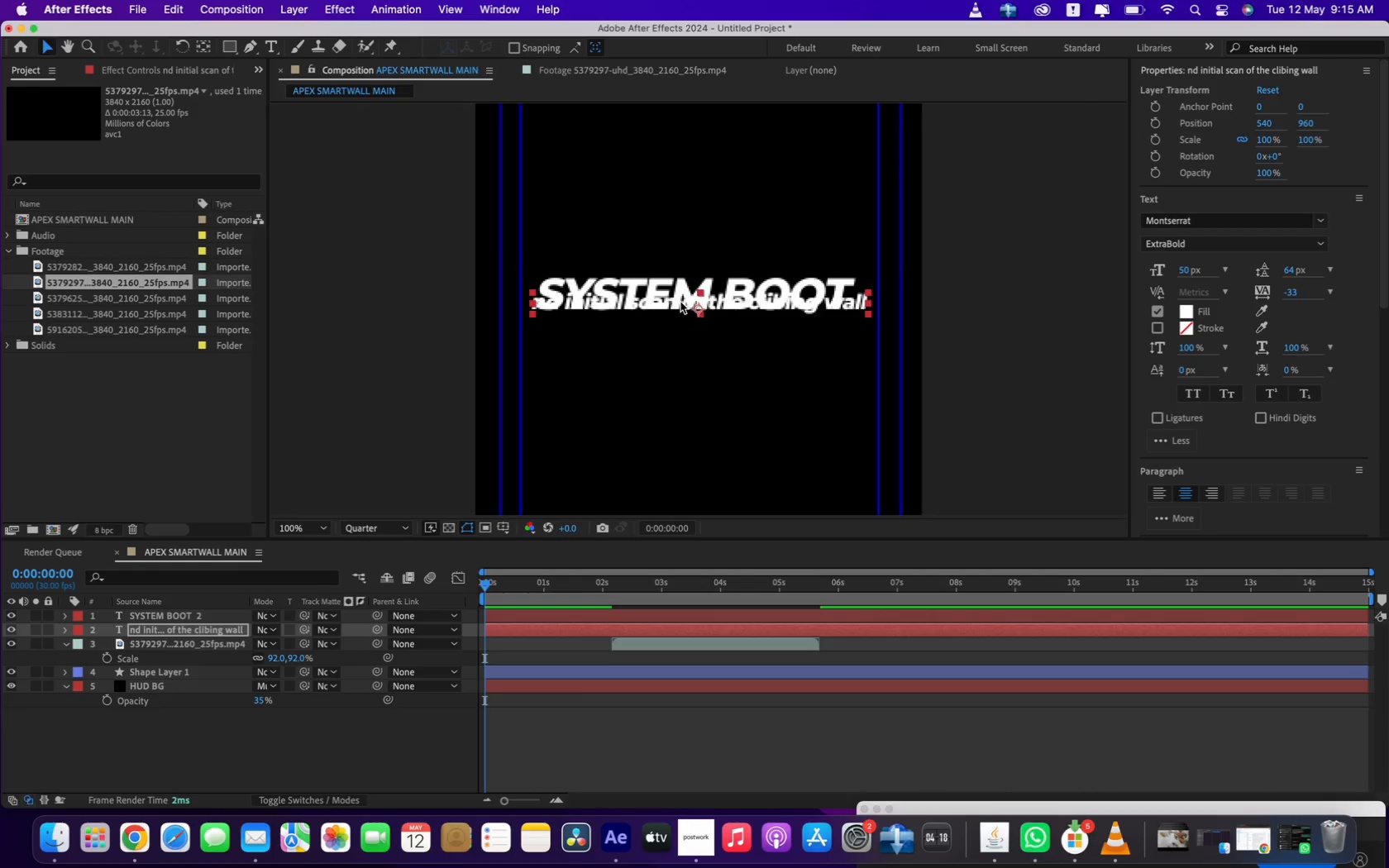 
left_click_drag(start_coordinate=[680, 302], to_coordinate=[680, 325])